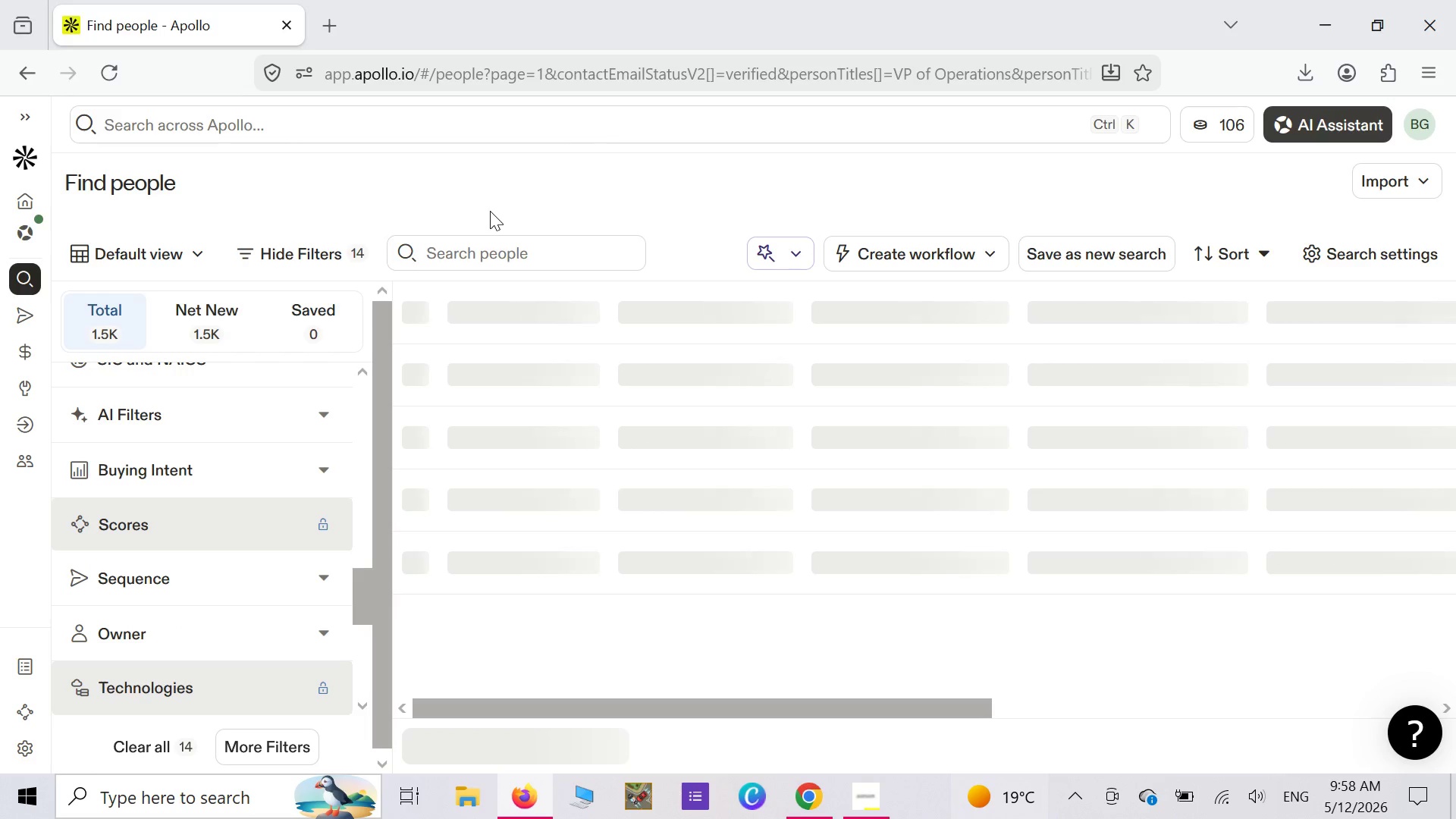 
wait(60.36)
 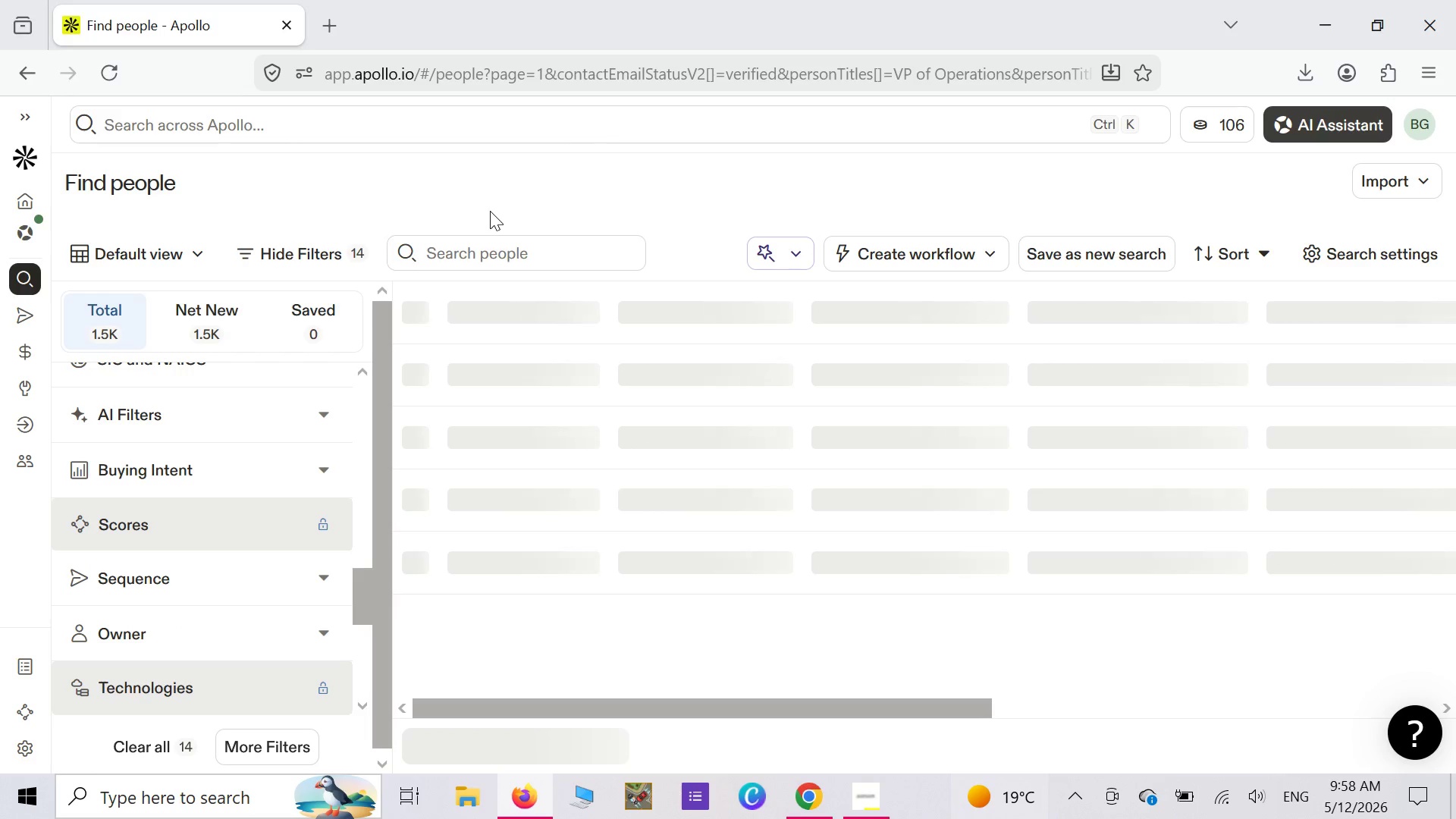 
scroll: coordinate [495, 561], scroll_direction: down, amount: 3.0
 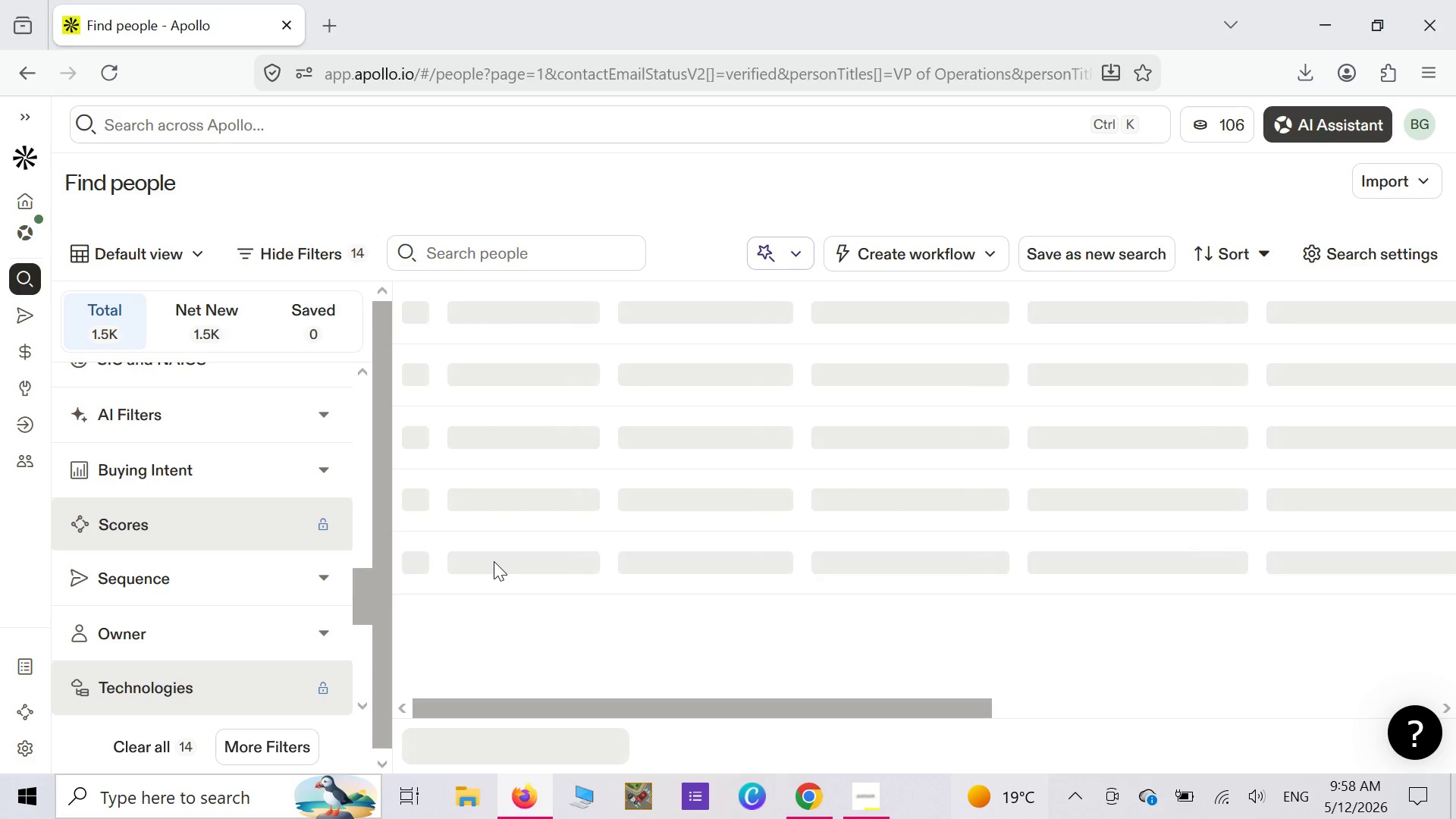 
scroll: coordinate [494, 561], scroll_direction: up, amount: 5.0
 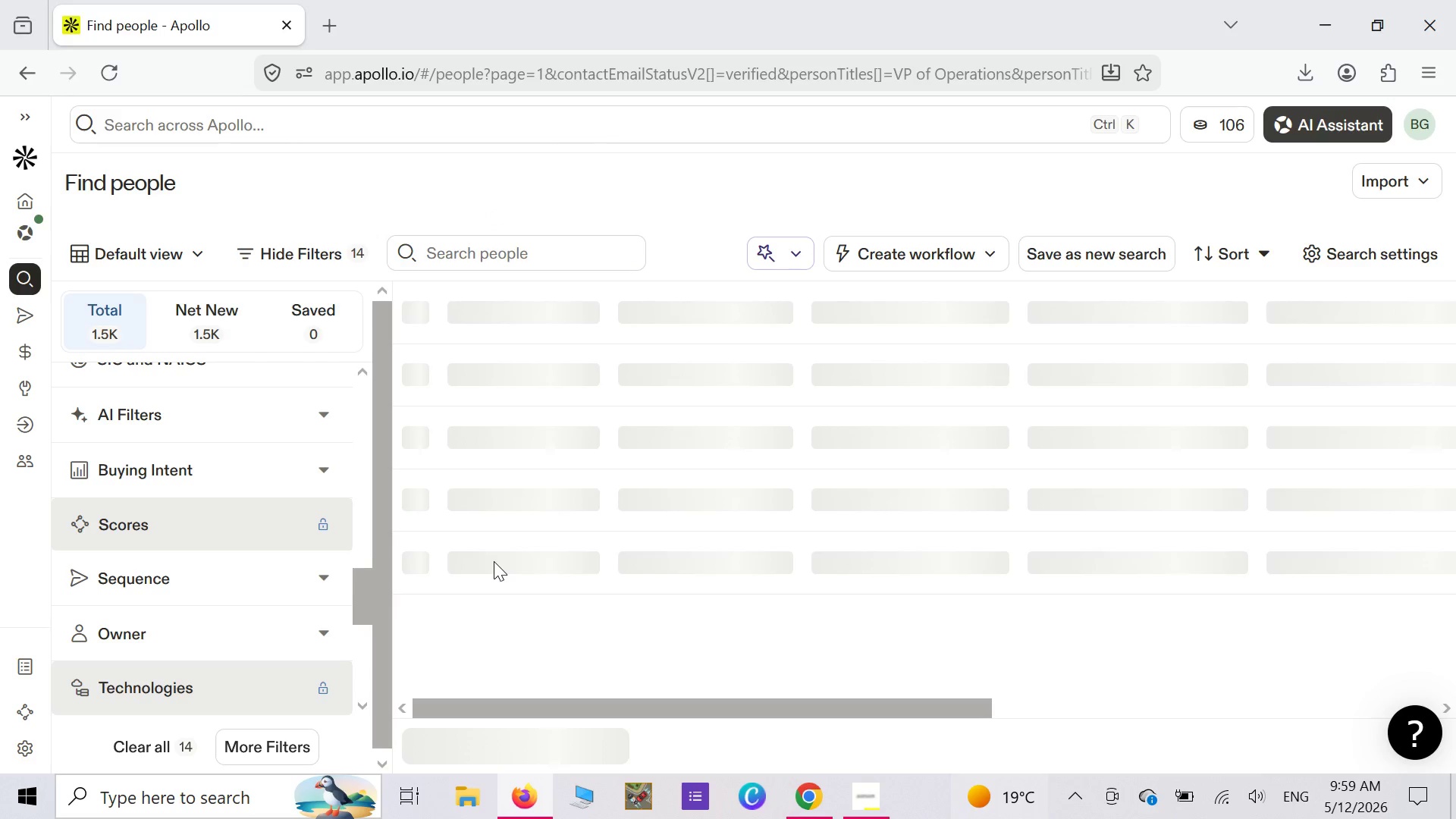 
scroll: coordinate [494, 561], scroll_direction: down, amount: 3.0
 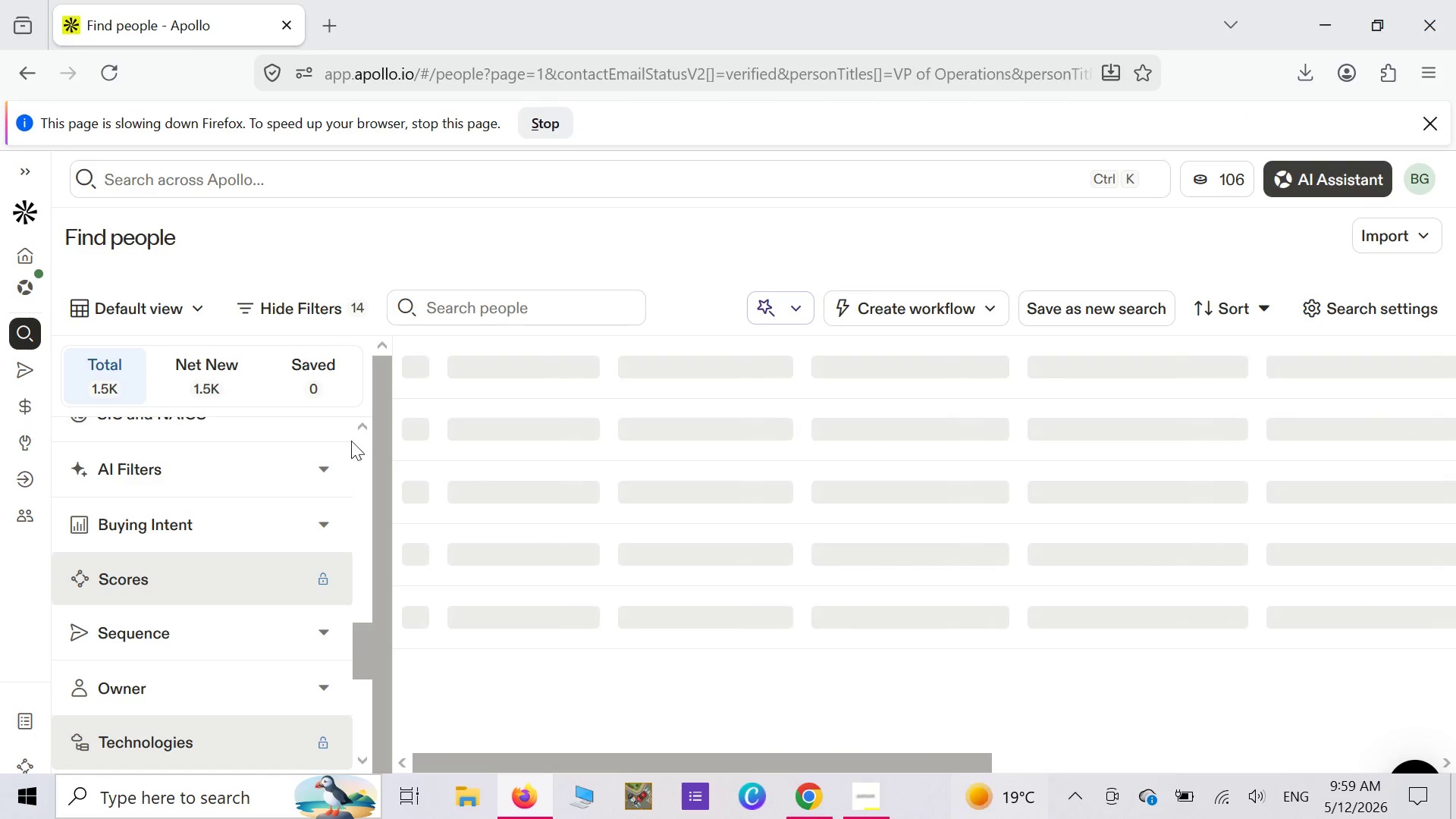 
left_click([365, 435])
 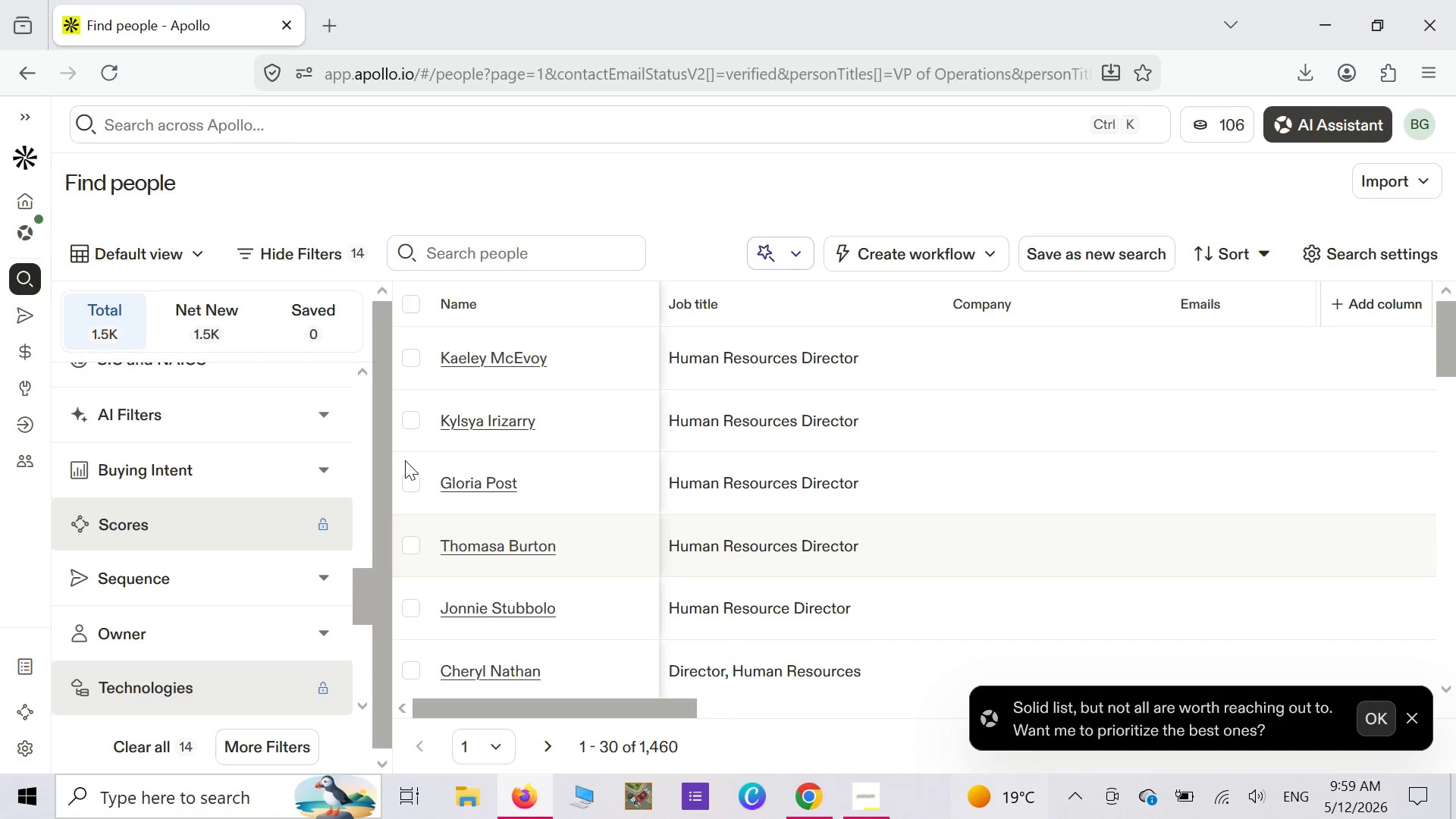 
wait(10.62)
 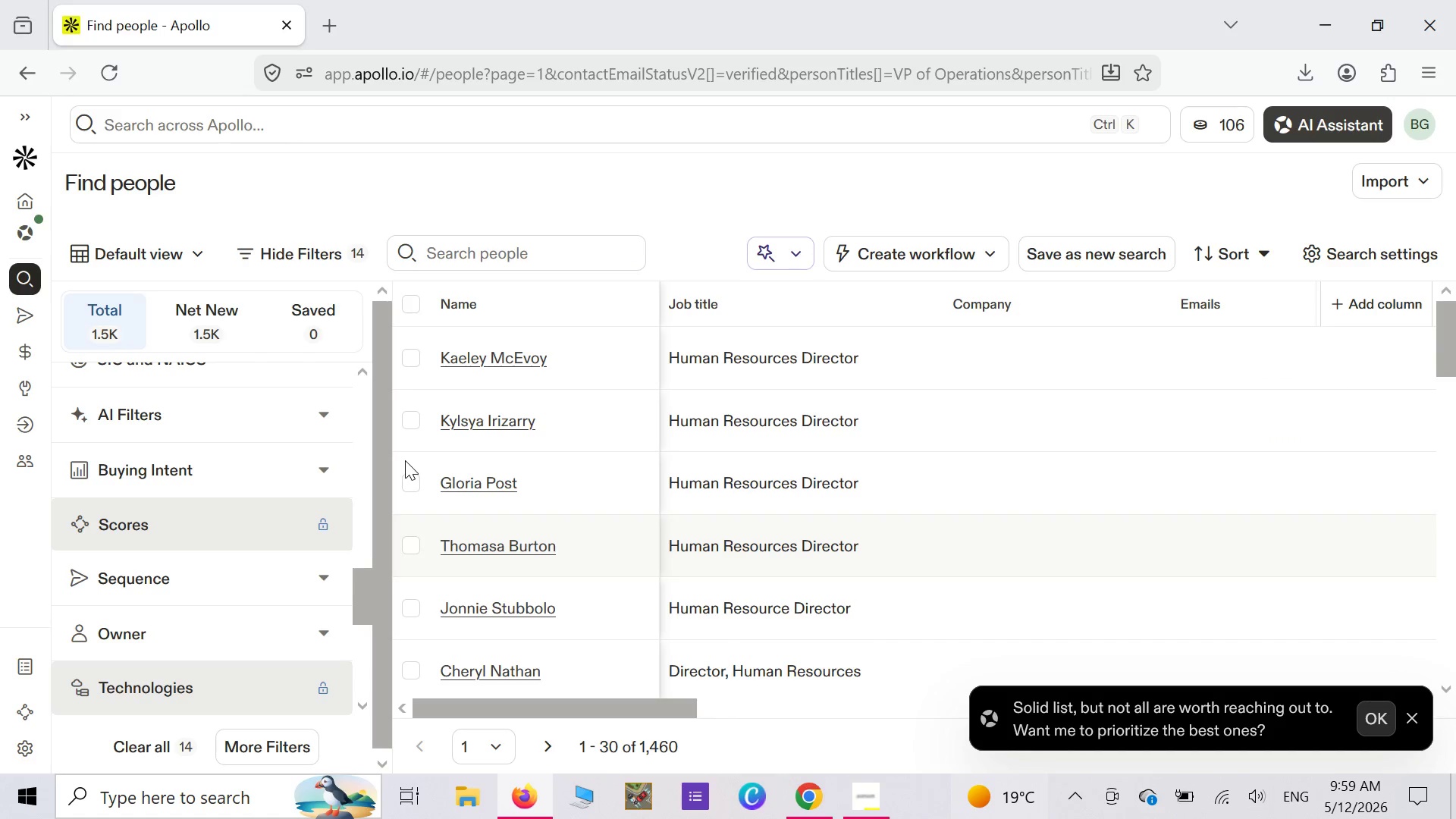 
left_click([363, 425])
 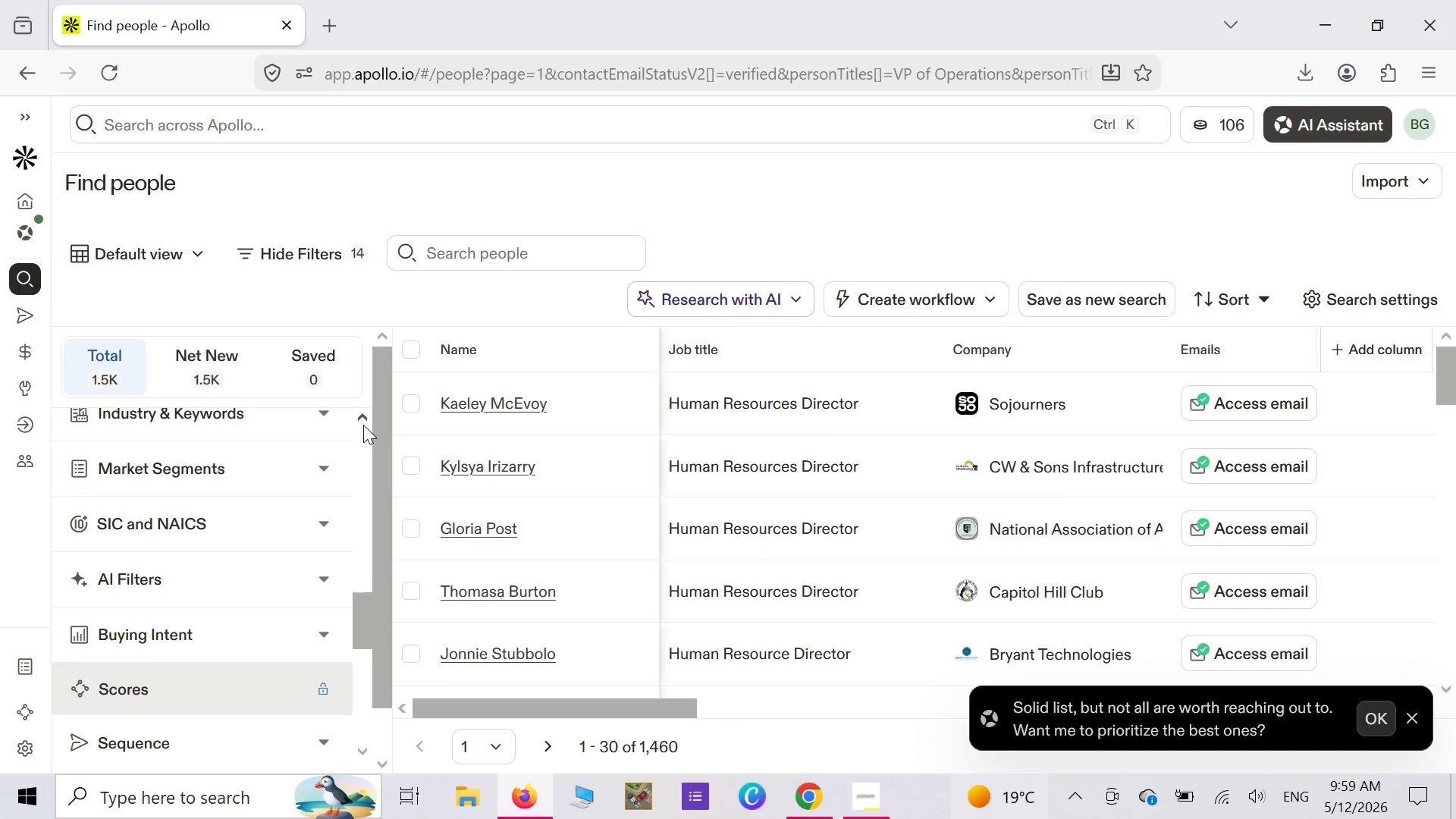 
double_click([363, 425])
 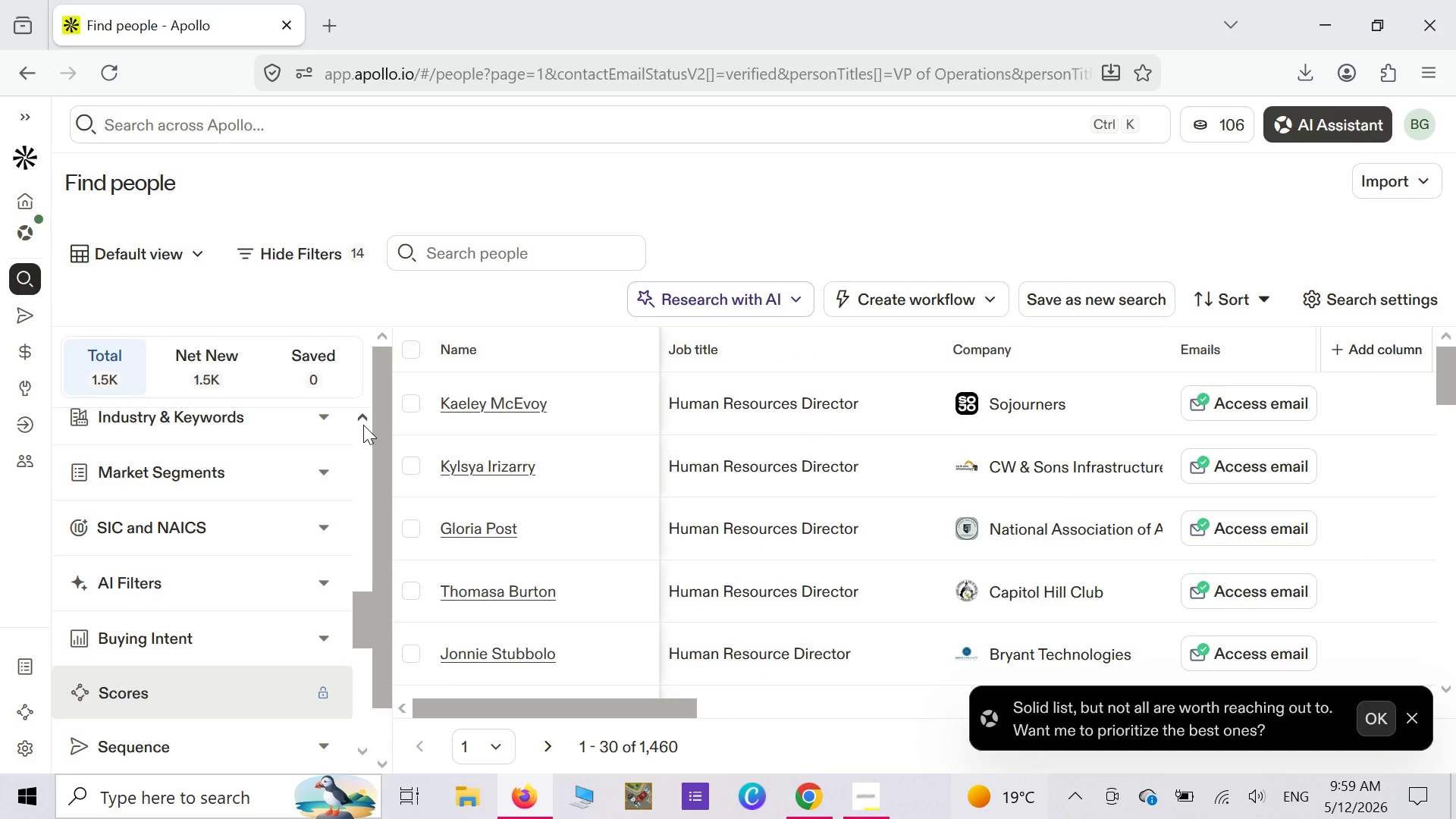 
triple_click([363, 425])
 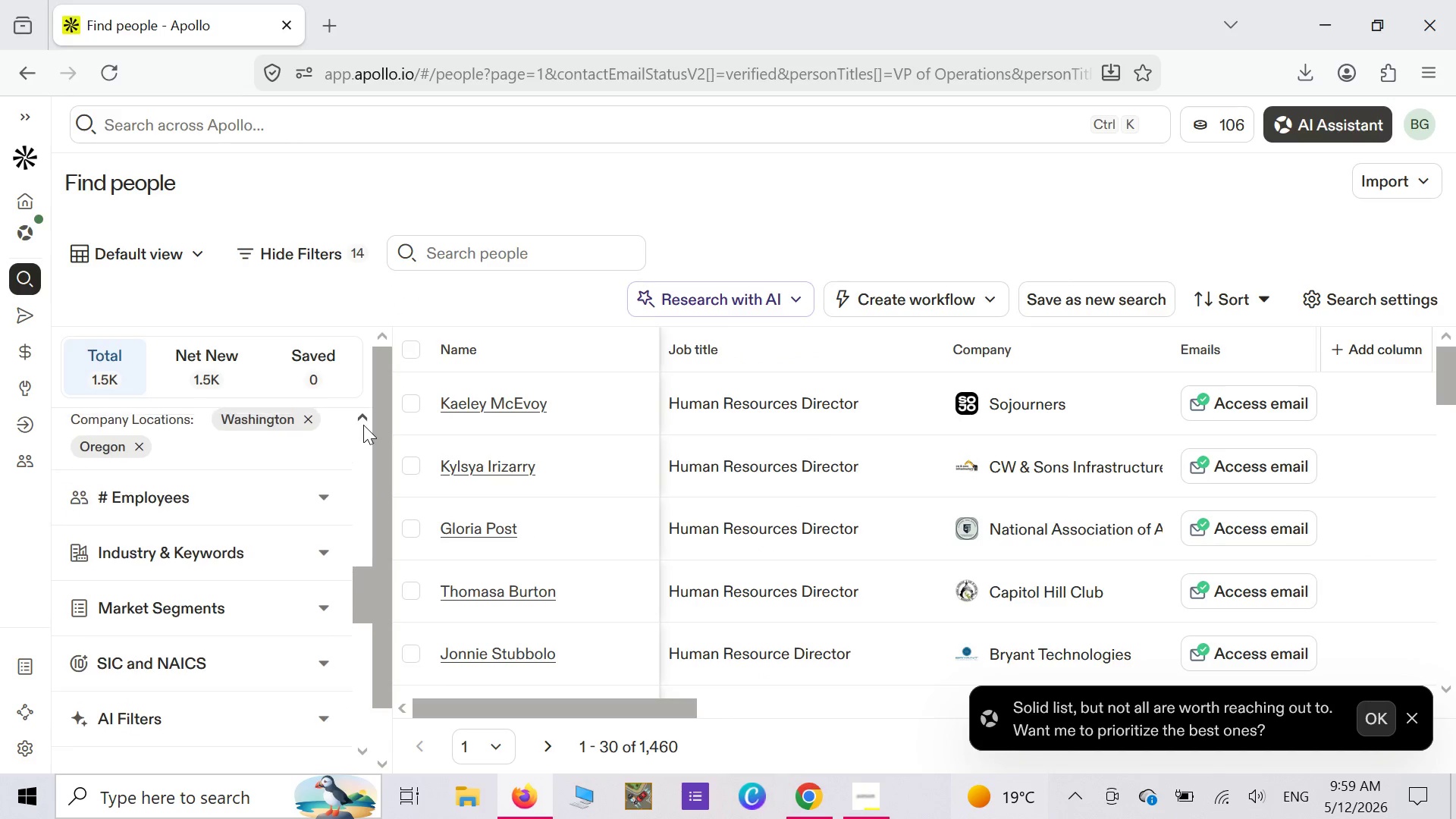 
triple_click([363, 425])
 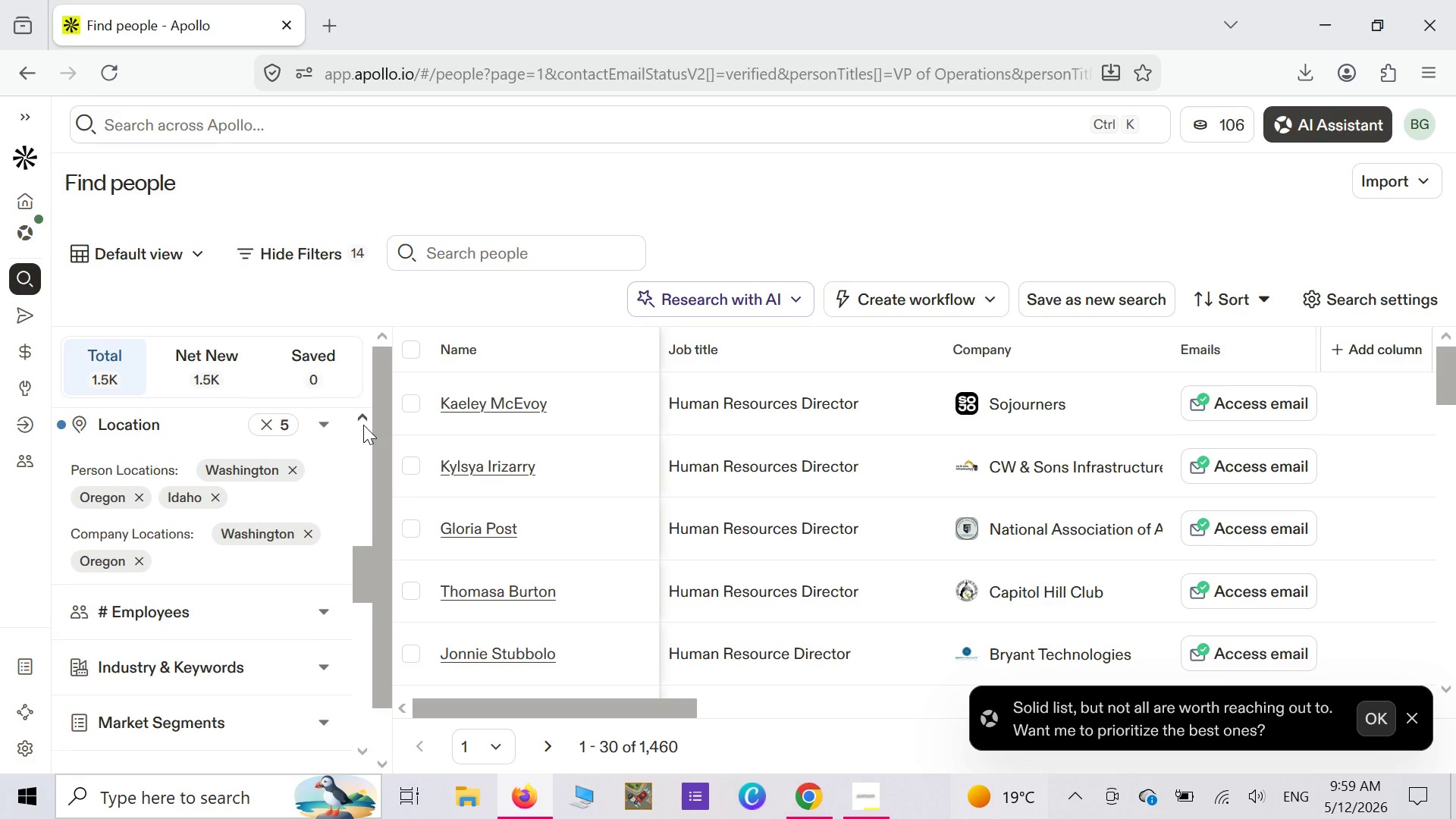 
left_click([363, 425])
 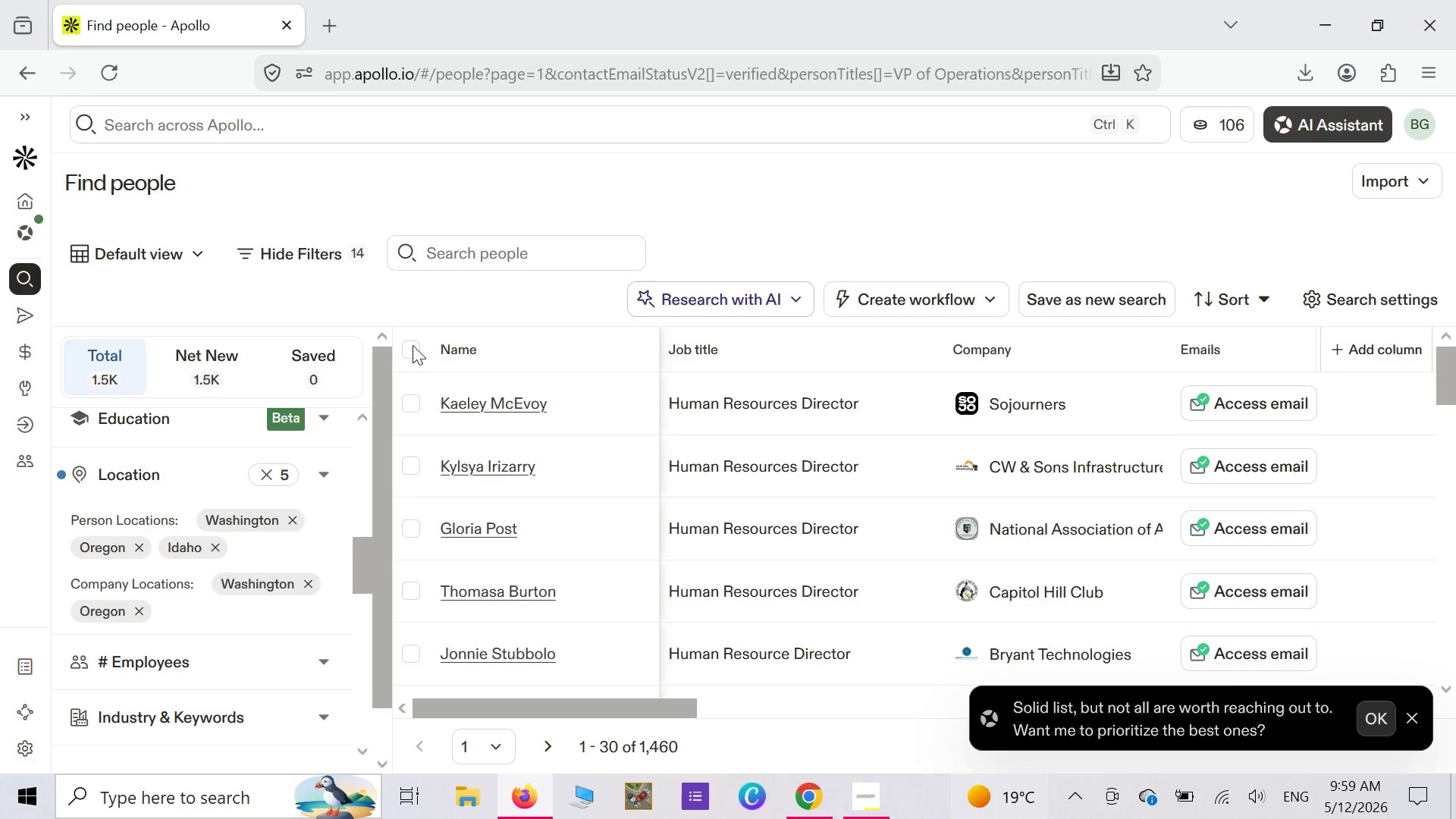 
left_click([413, 345])
 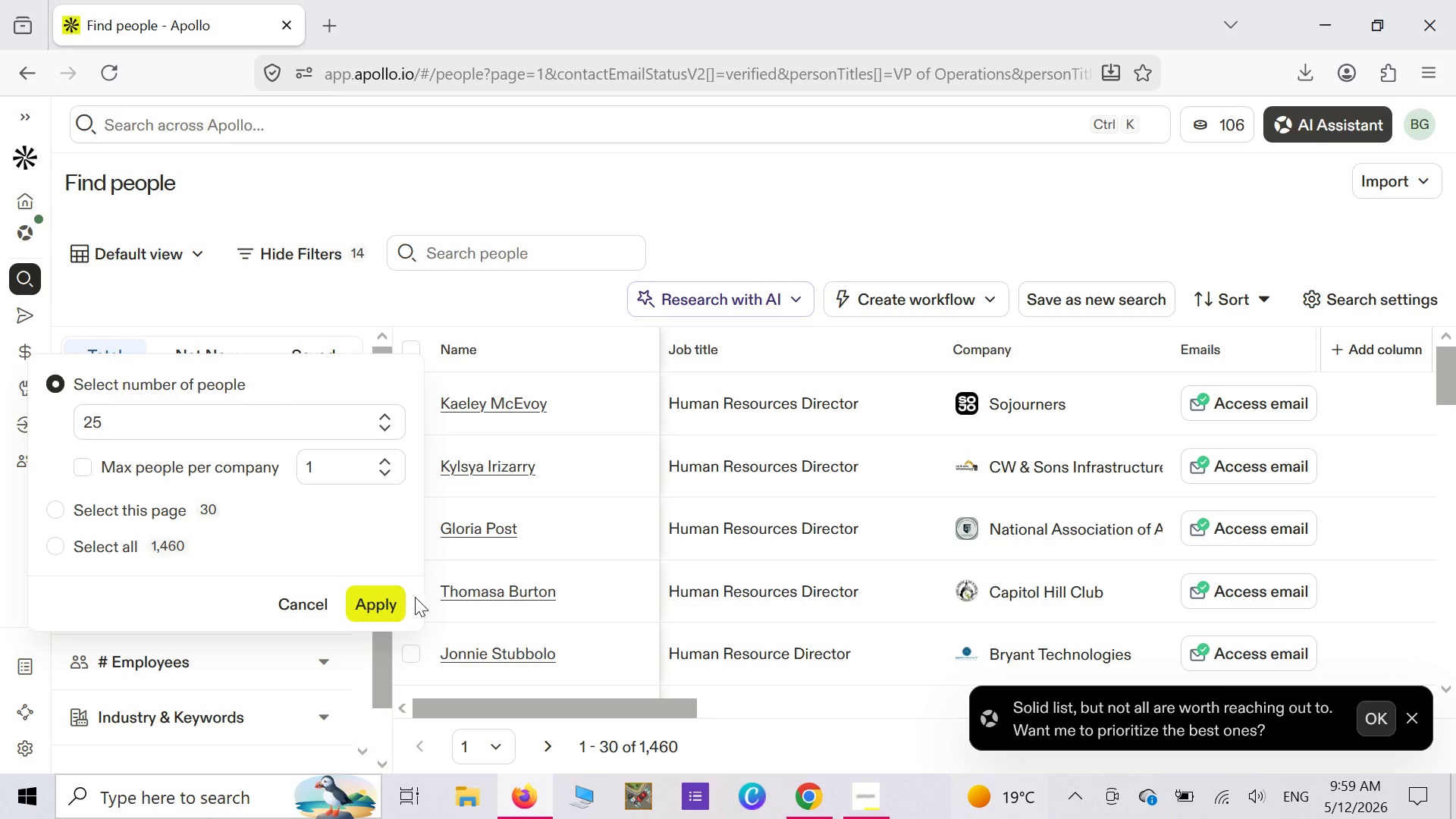 
left_click([388, 605])
 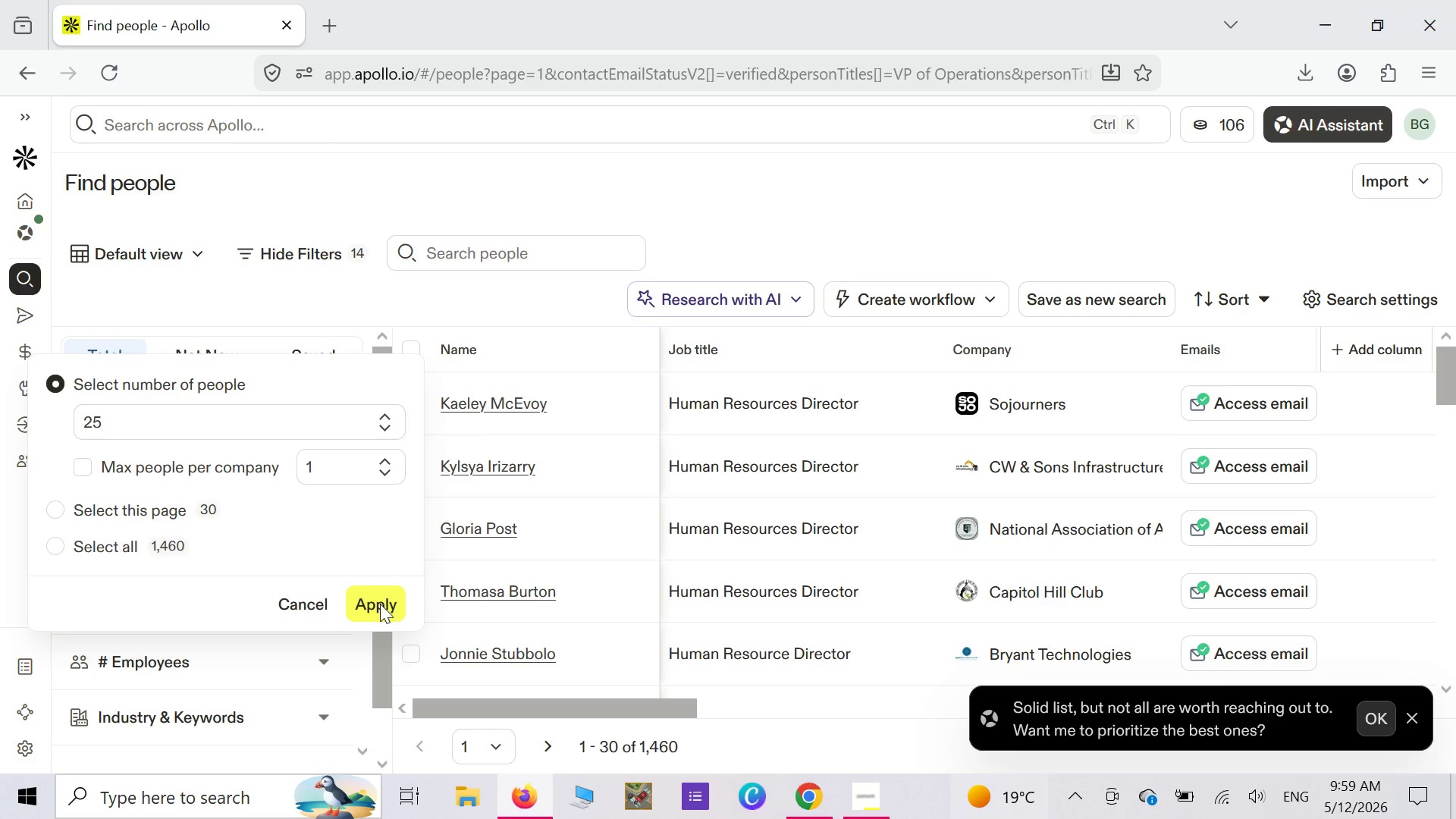 
wait(11.36)
 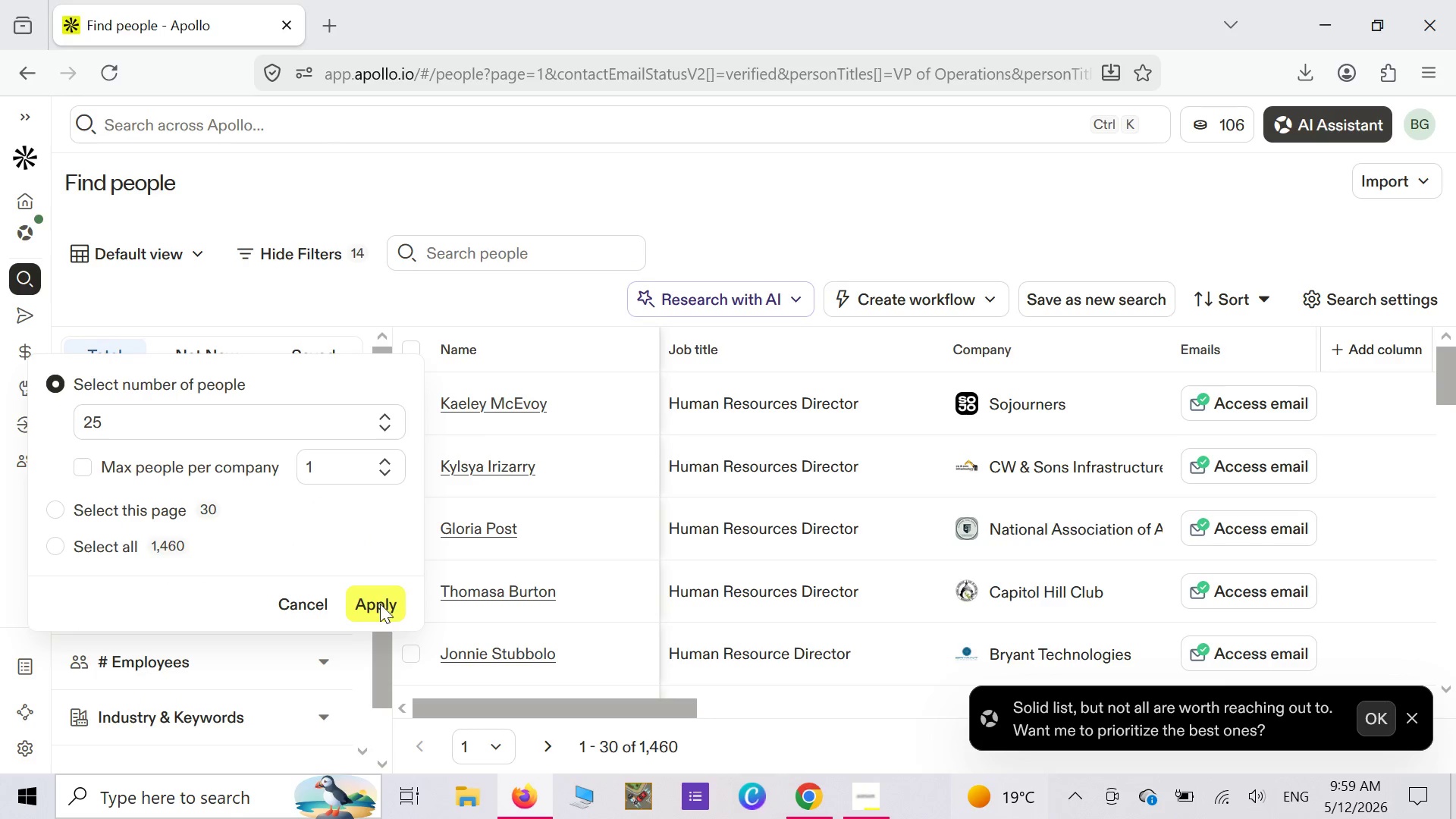 
left_click([303, 302])
 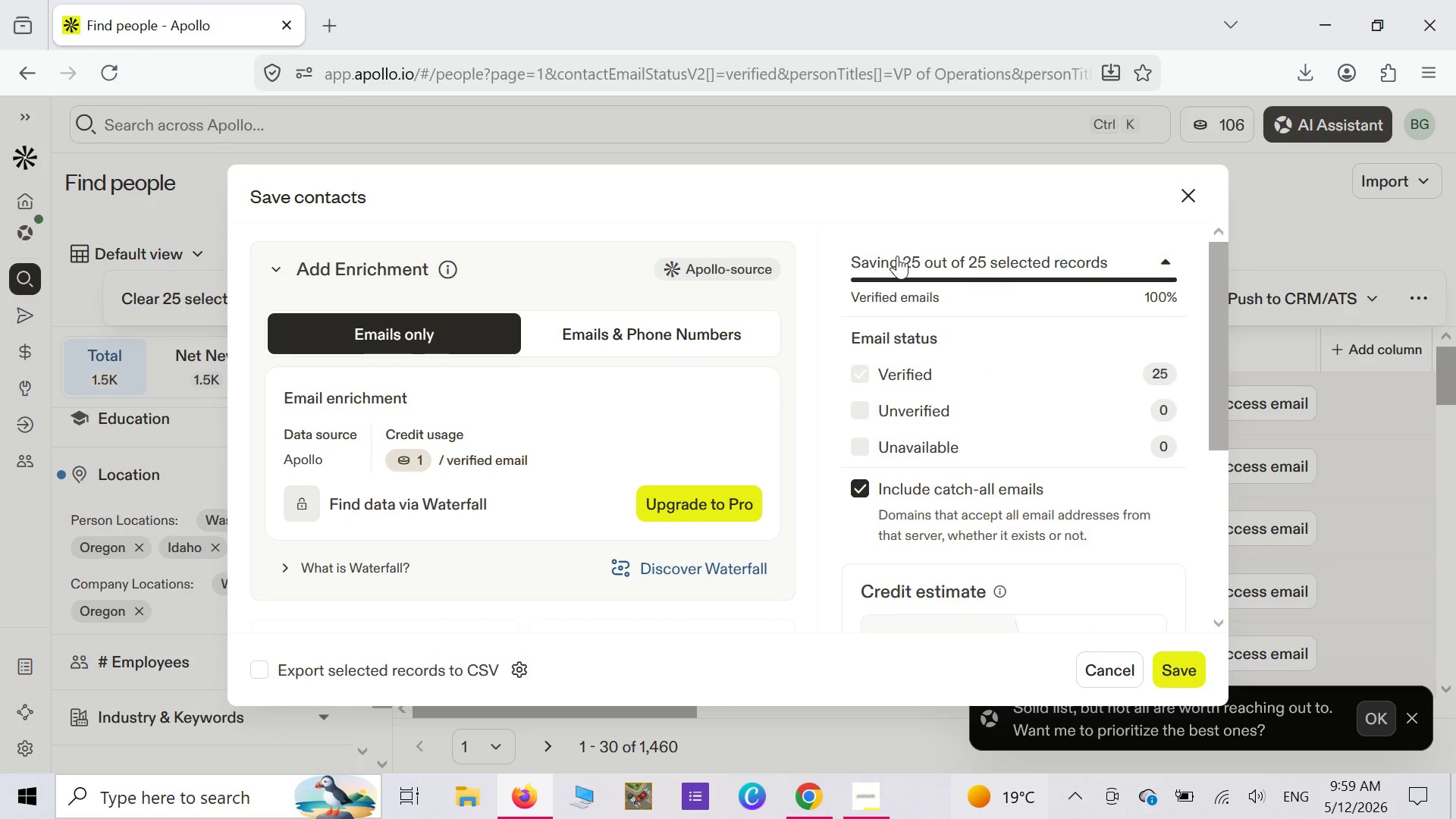 
right_click([941, 121])
 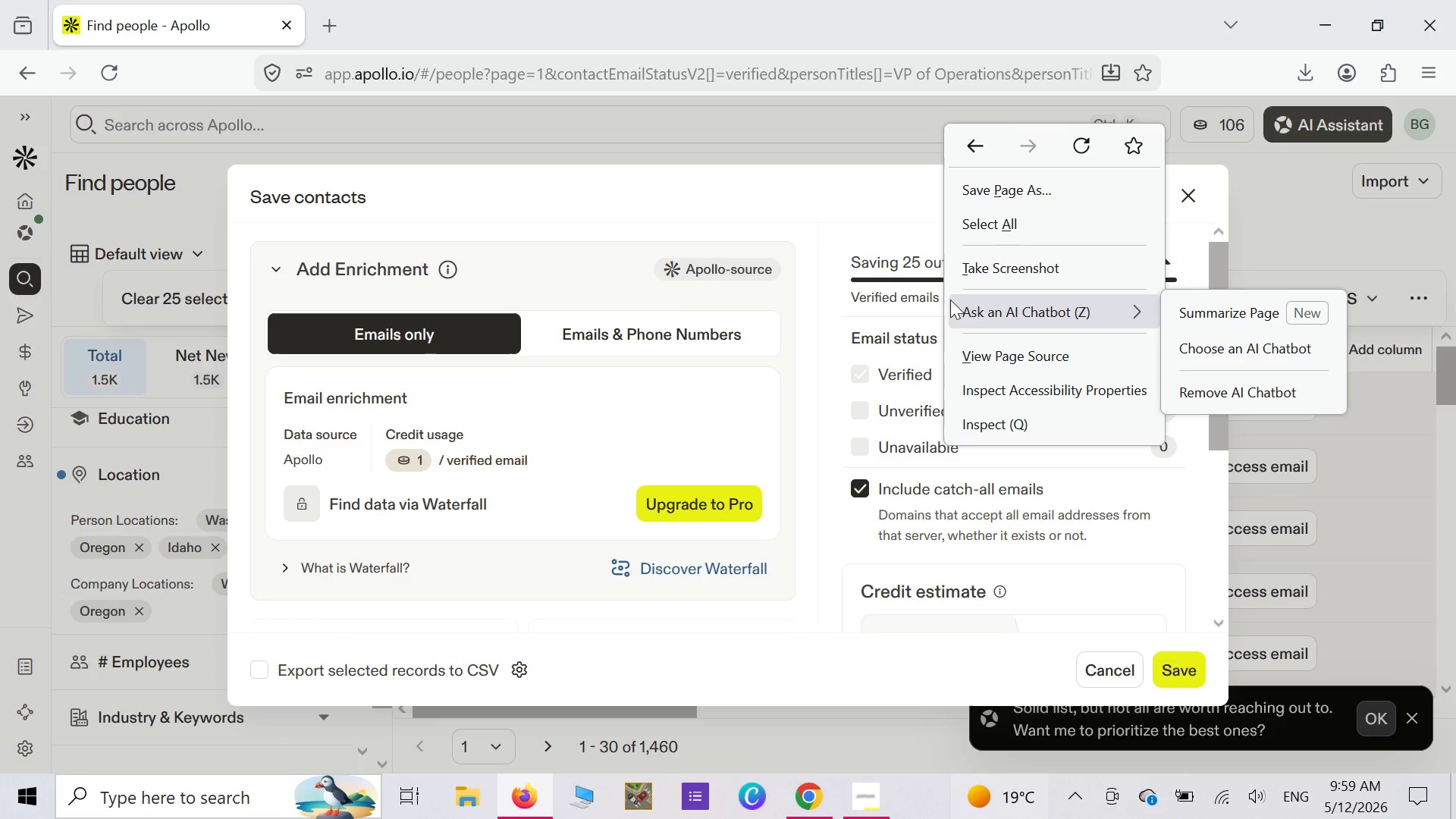 
wait(8.36)
 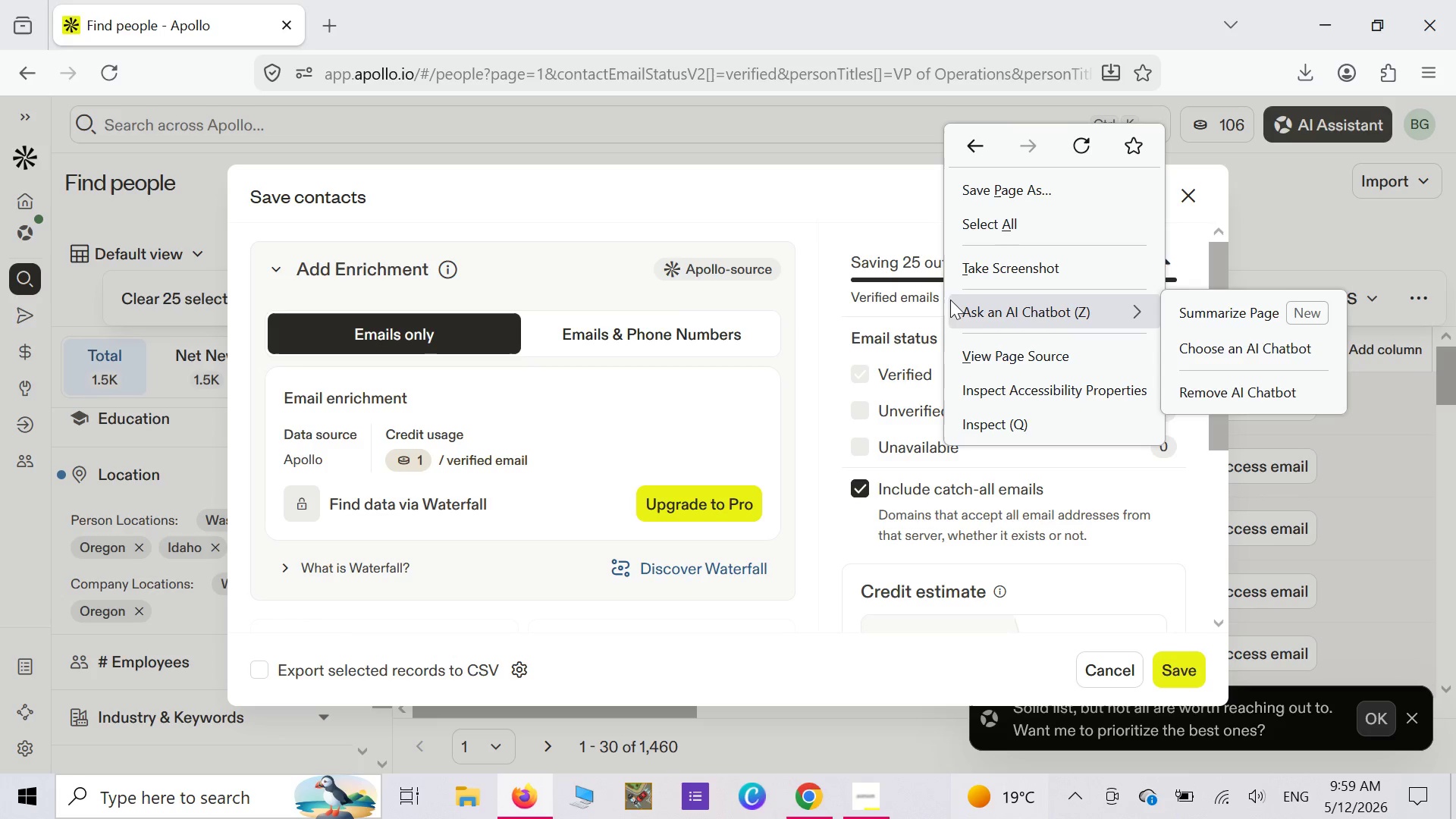 
left_click([1019, 265])
 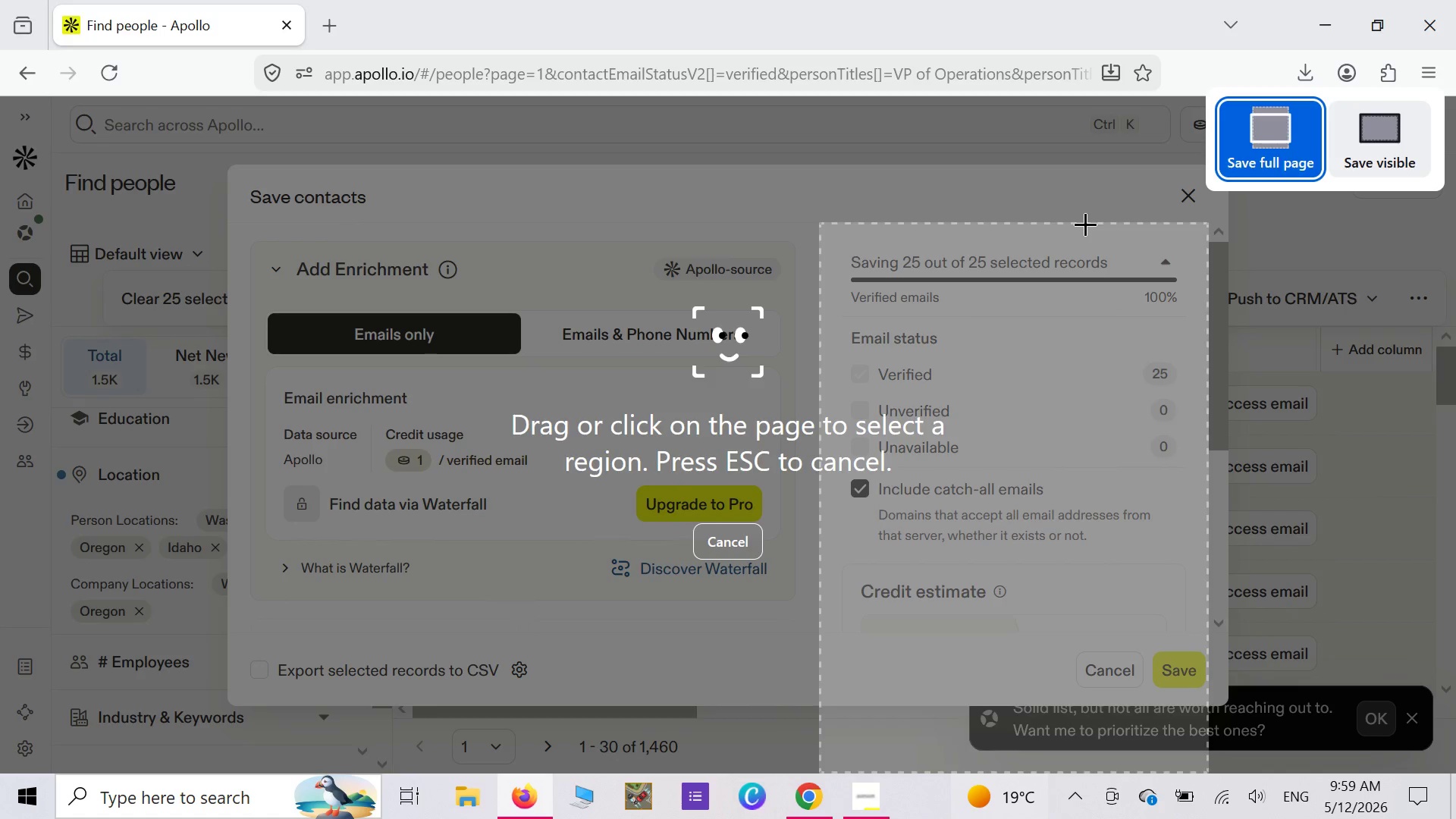 
wait(5.92)
 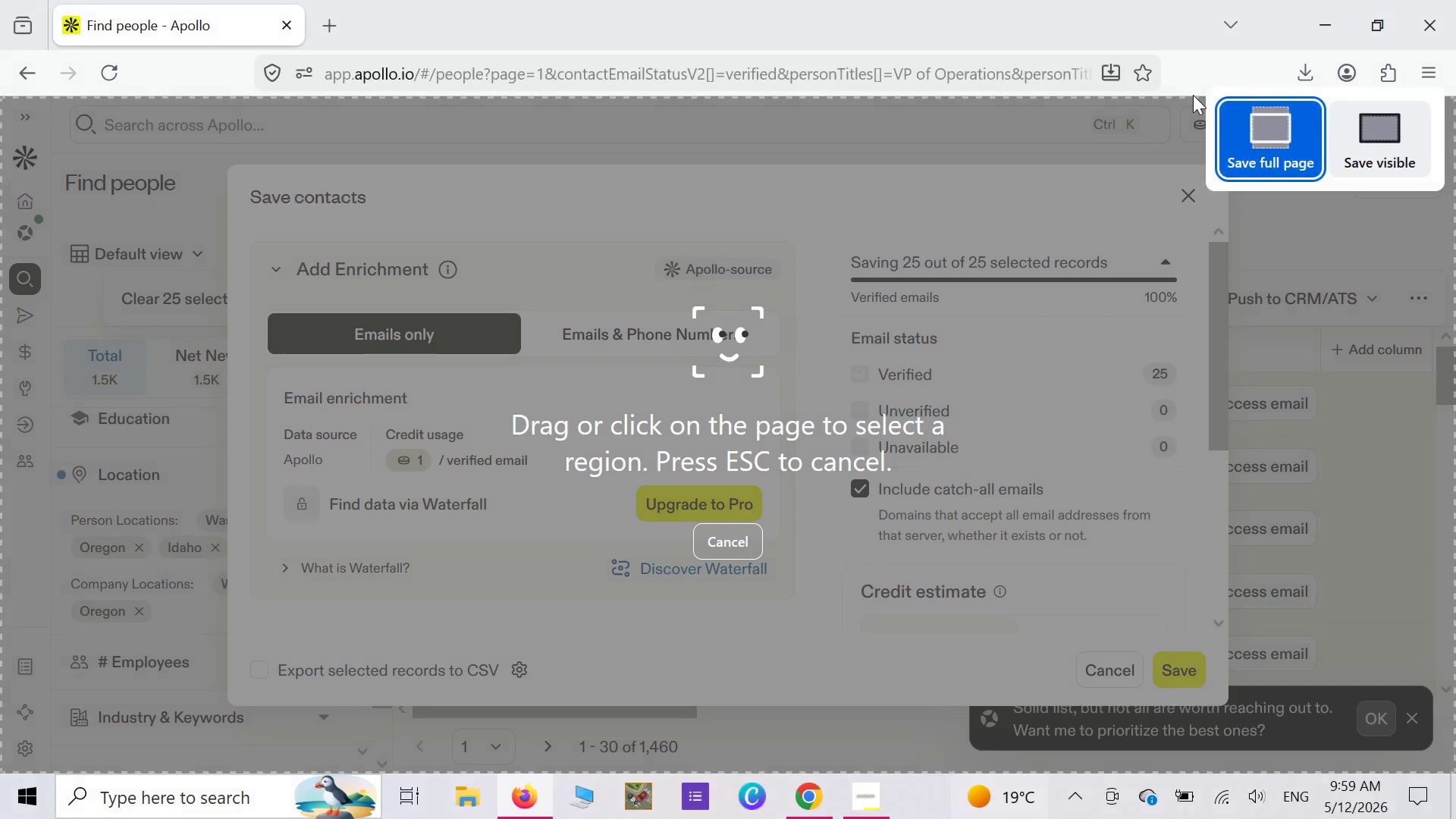 
left_click([1269, 132])
 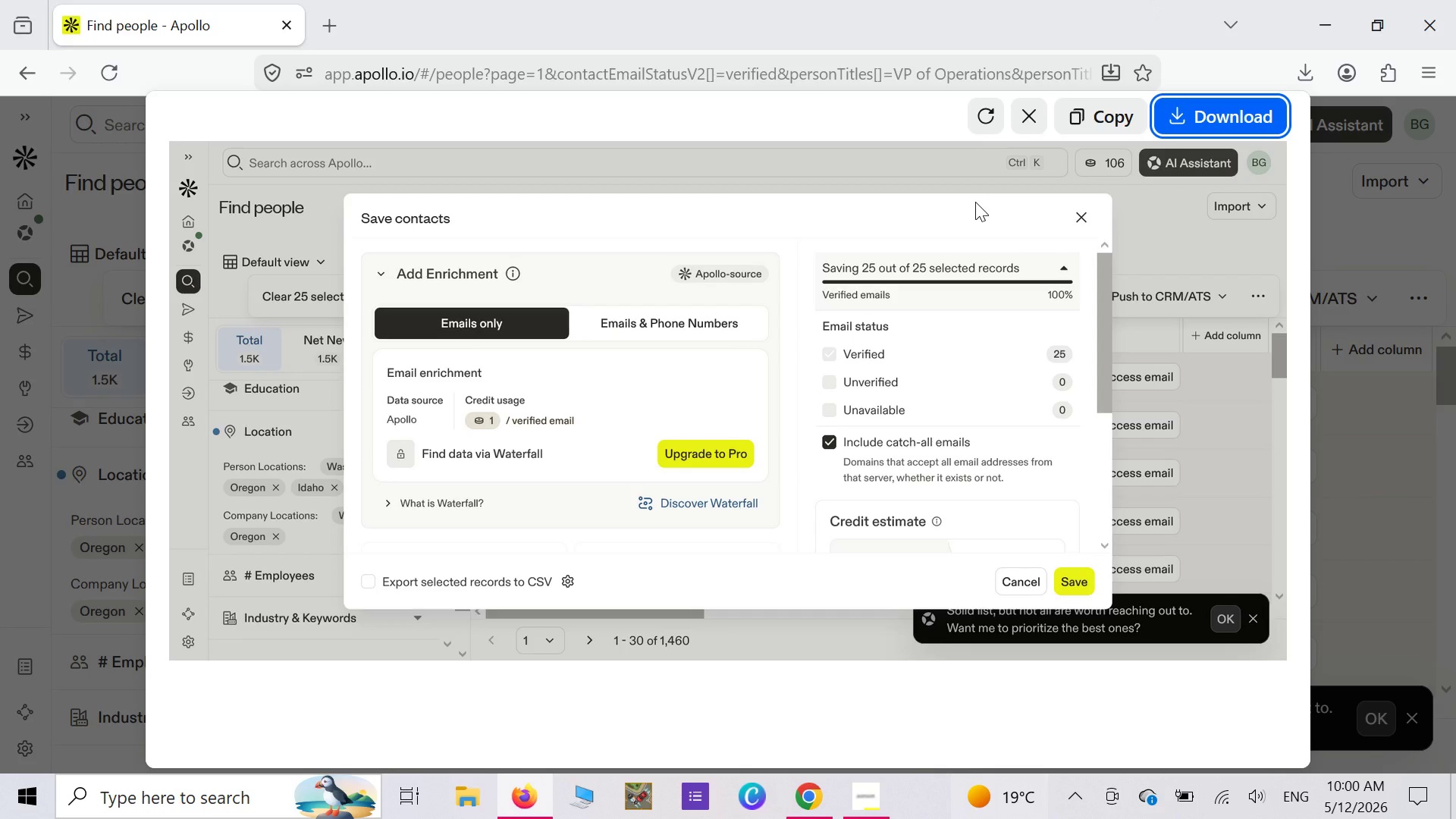 
wait(41.33)
 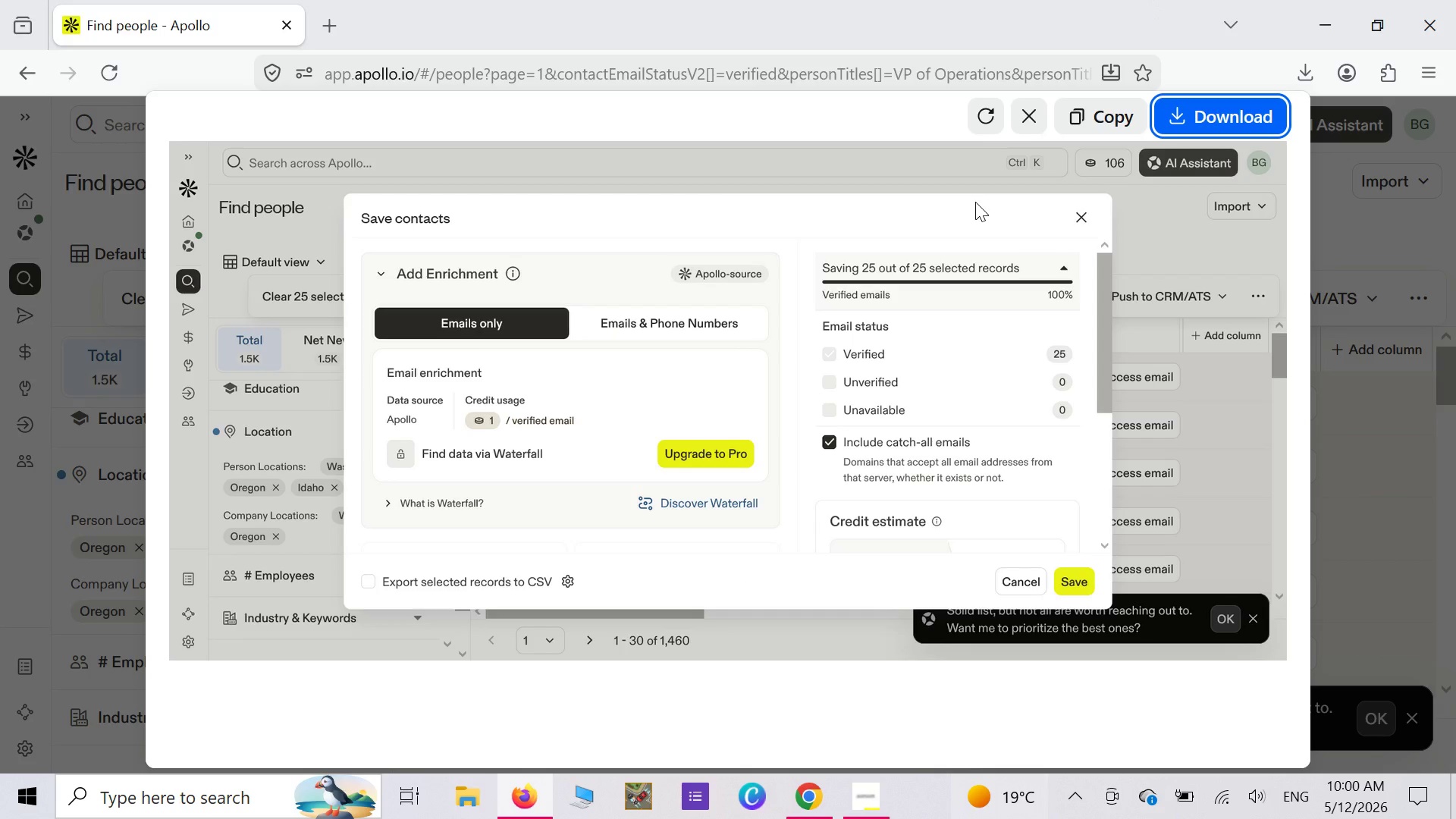 
left_click([1216, 121])
 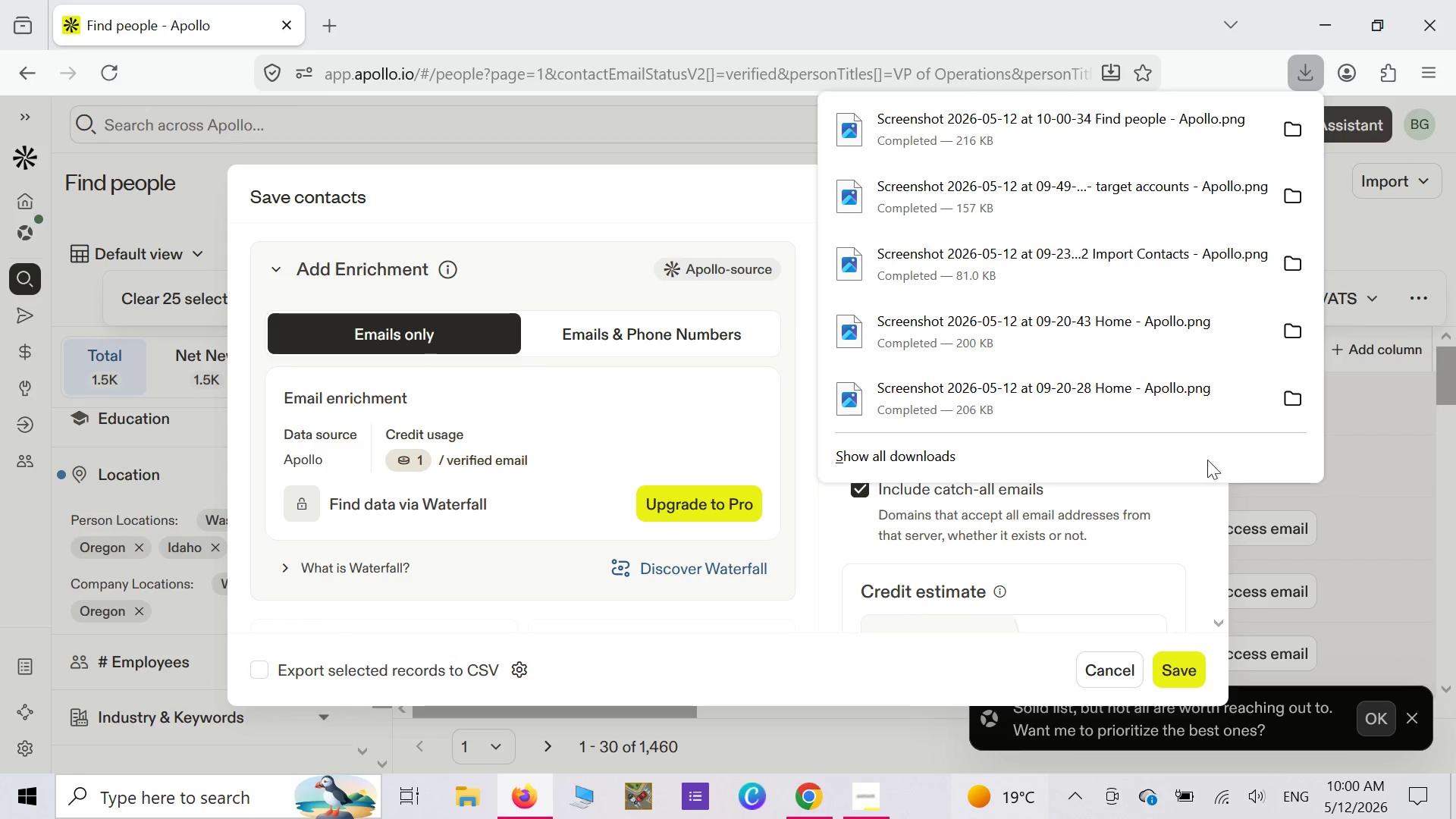 
wait(6.42)
 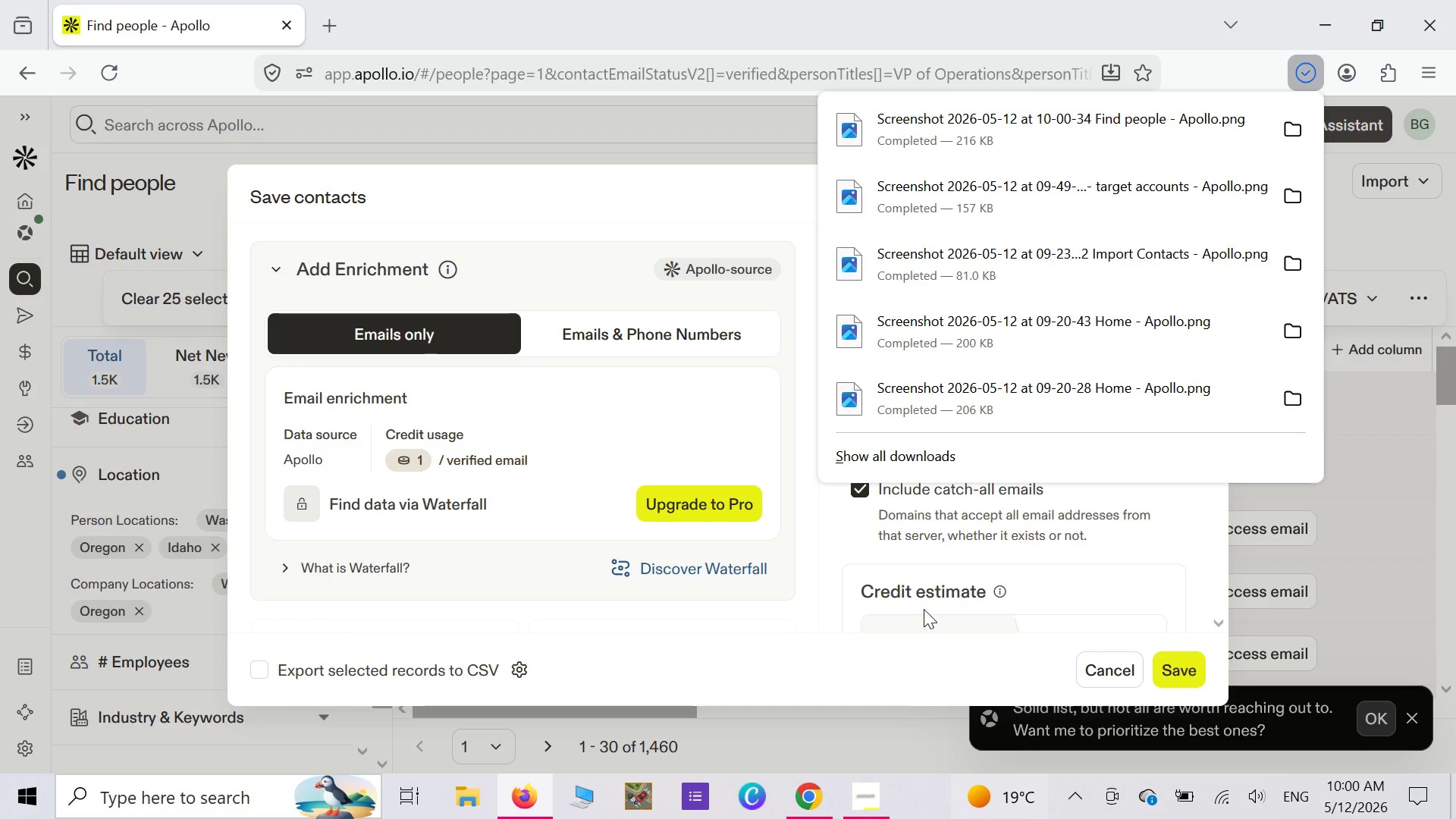 
left_click([1385, 491])
 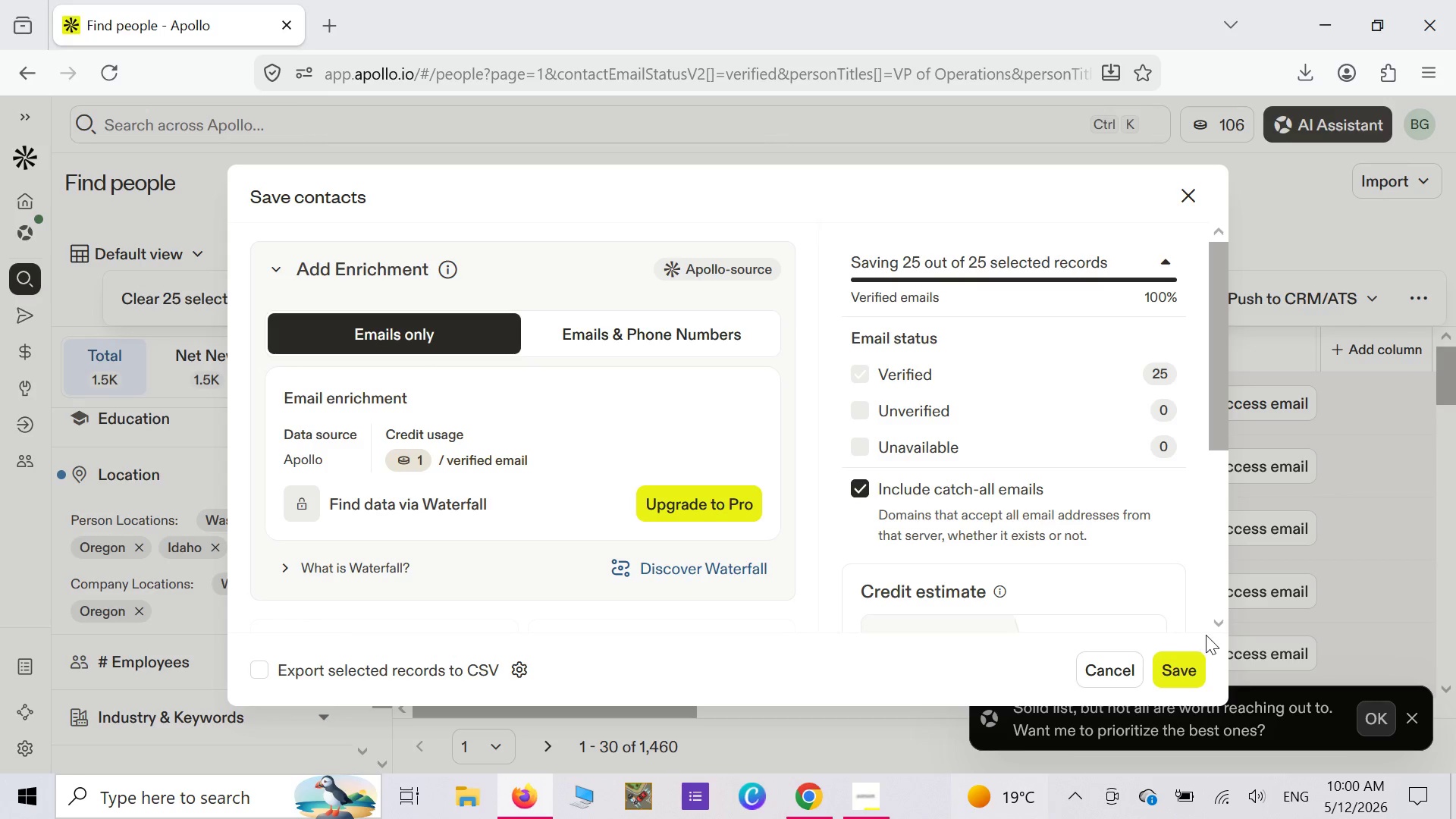 
left_click([1216, 626])
 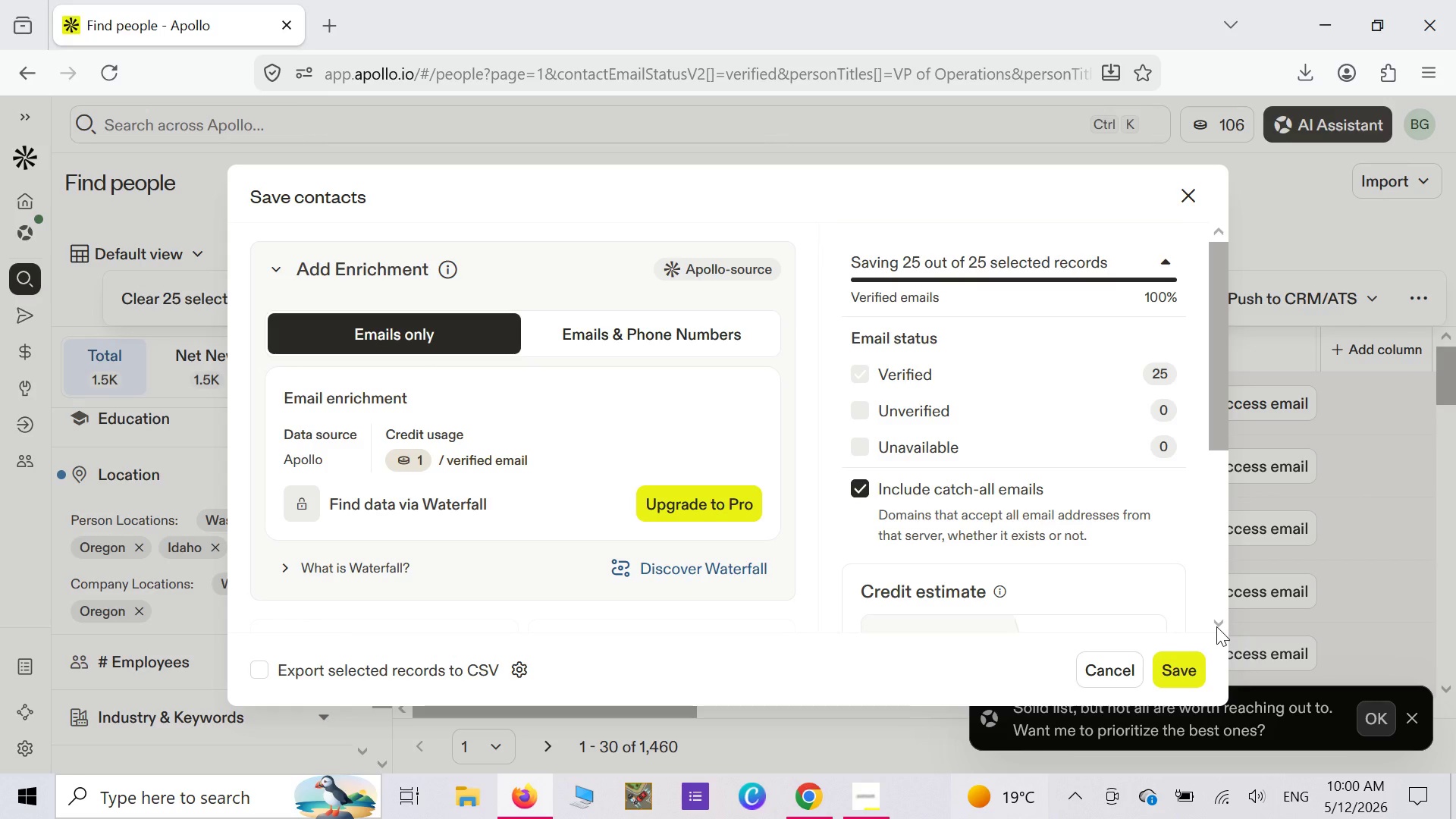 
left_click([1216, 626])
 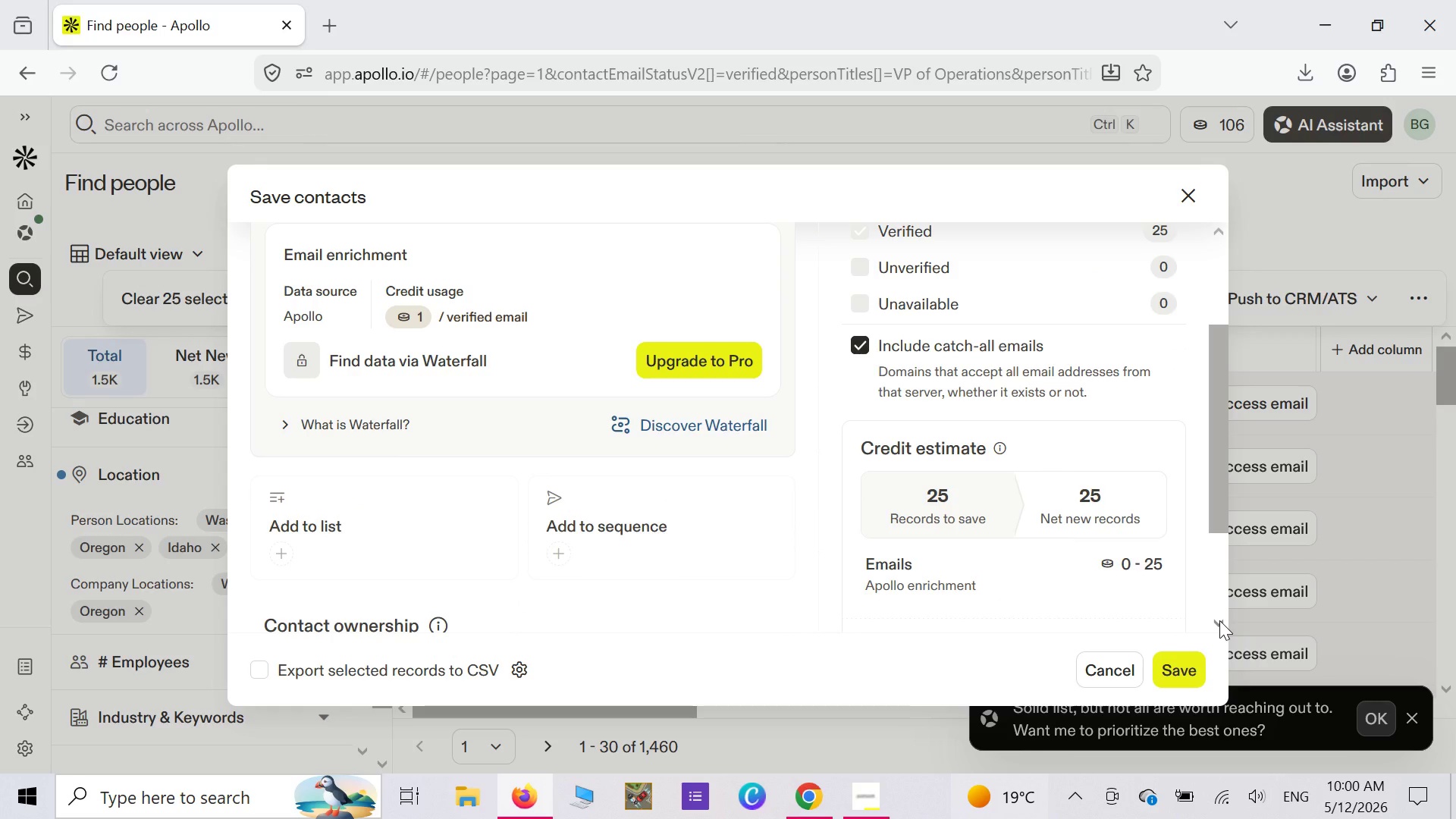 
double_click([1219, 620])
 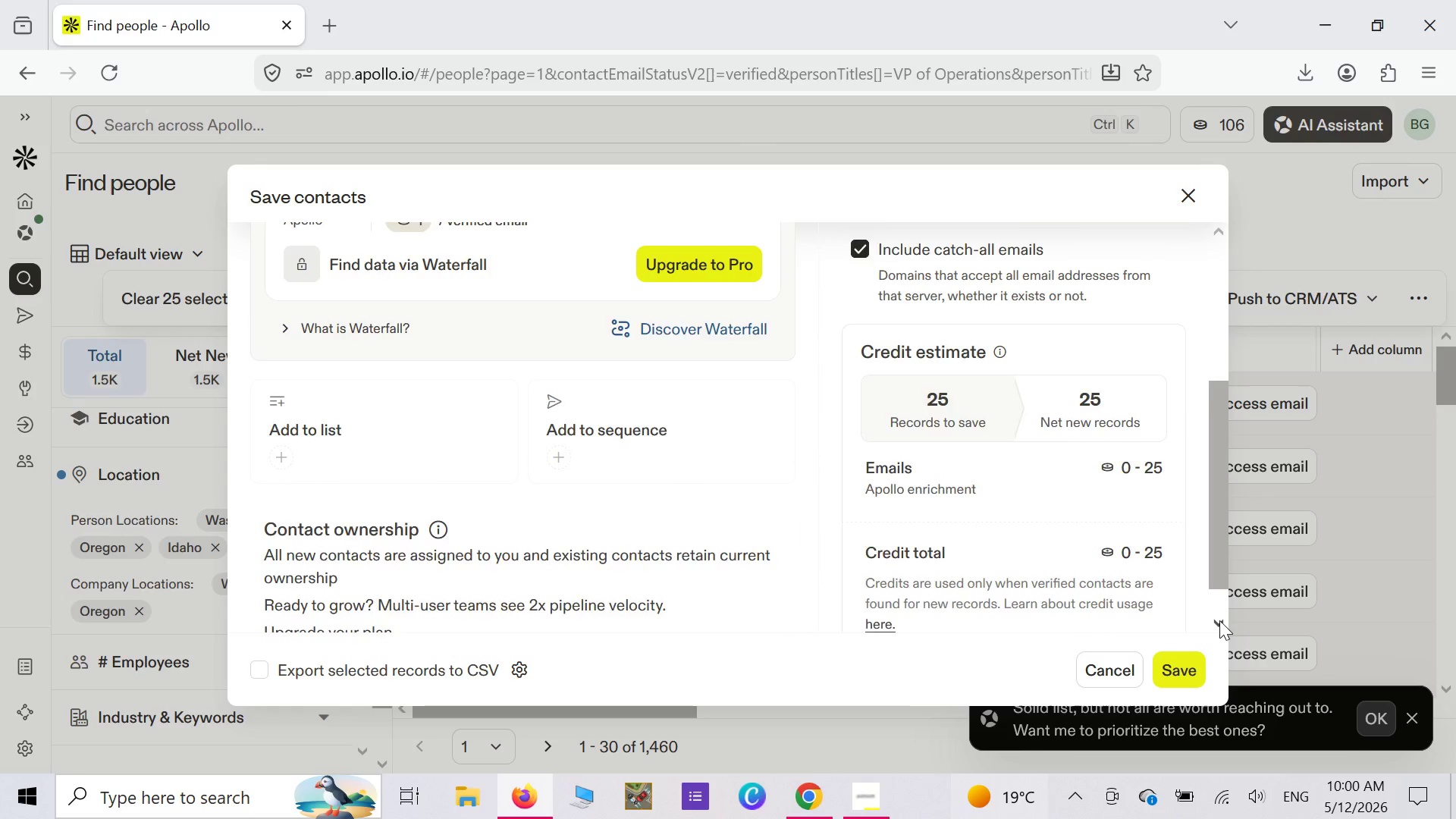 
triple_click([1219, 620])
 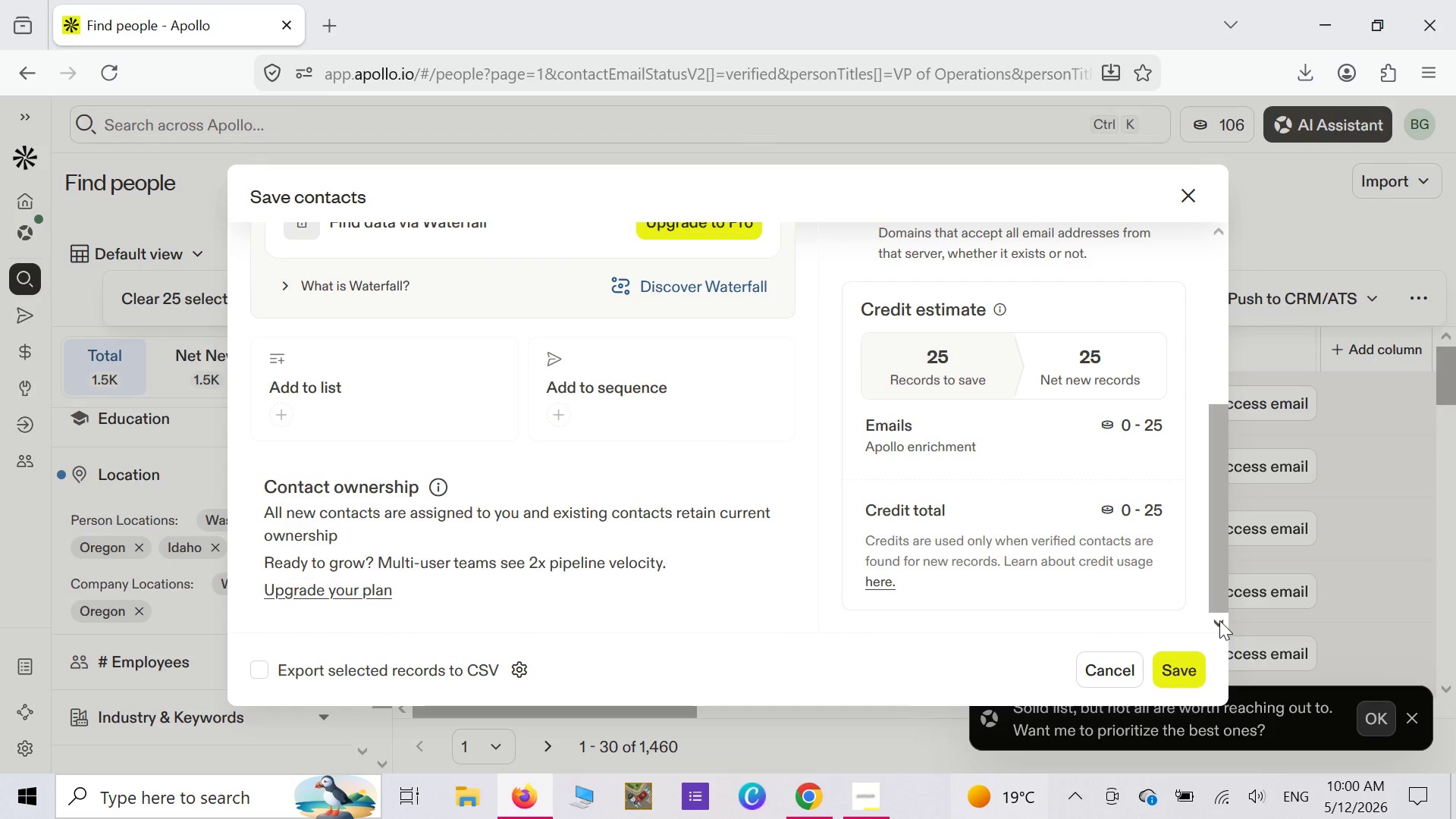 
triple_click([1219, 620])
 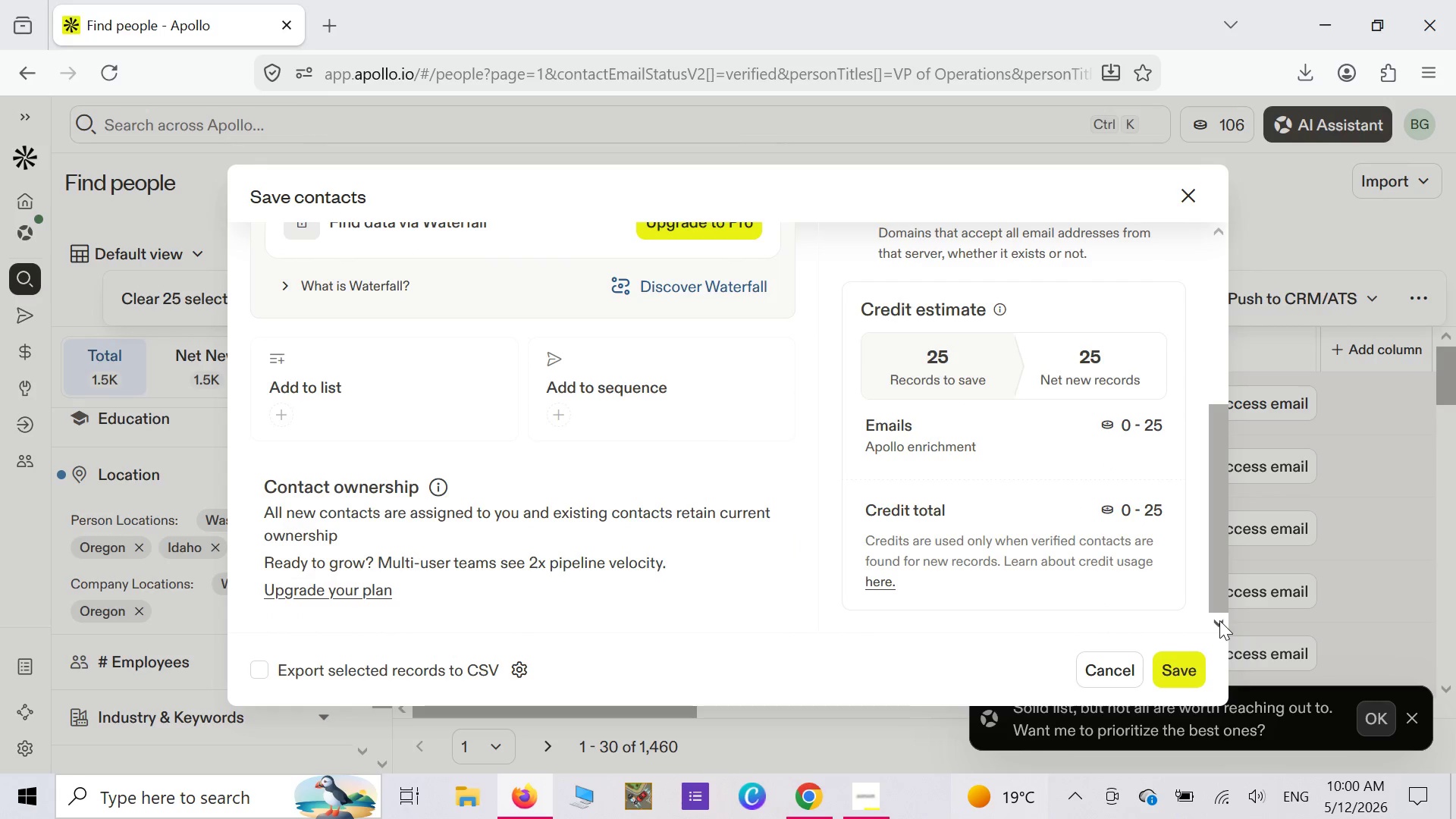 
triple_click([1219, 620])
 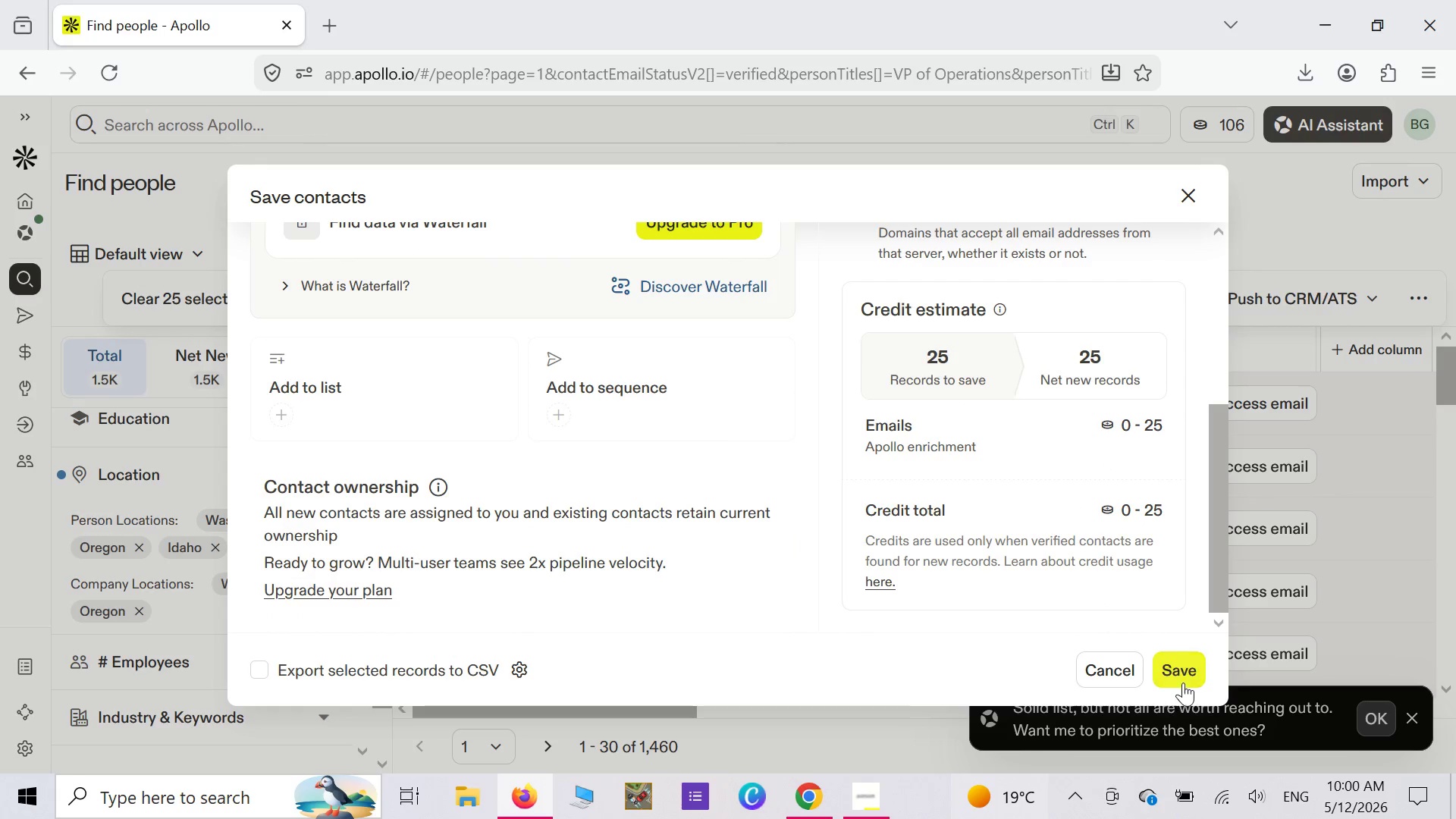 
left_click([1186, 676])
 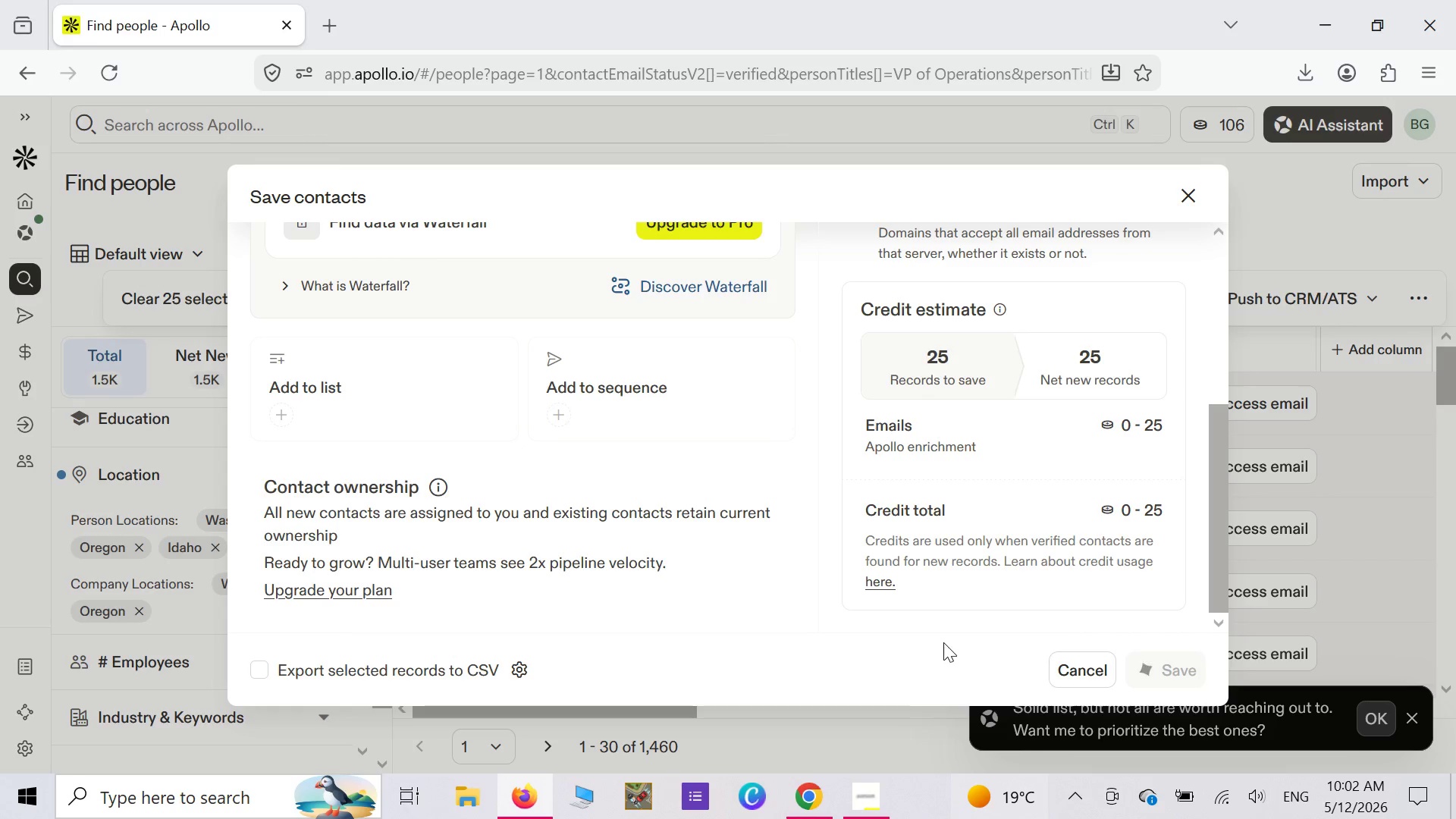 
wait(91.86)
 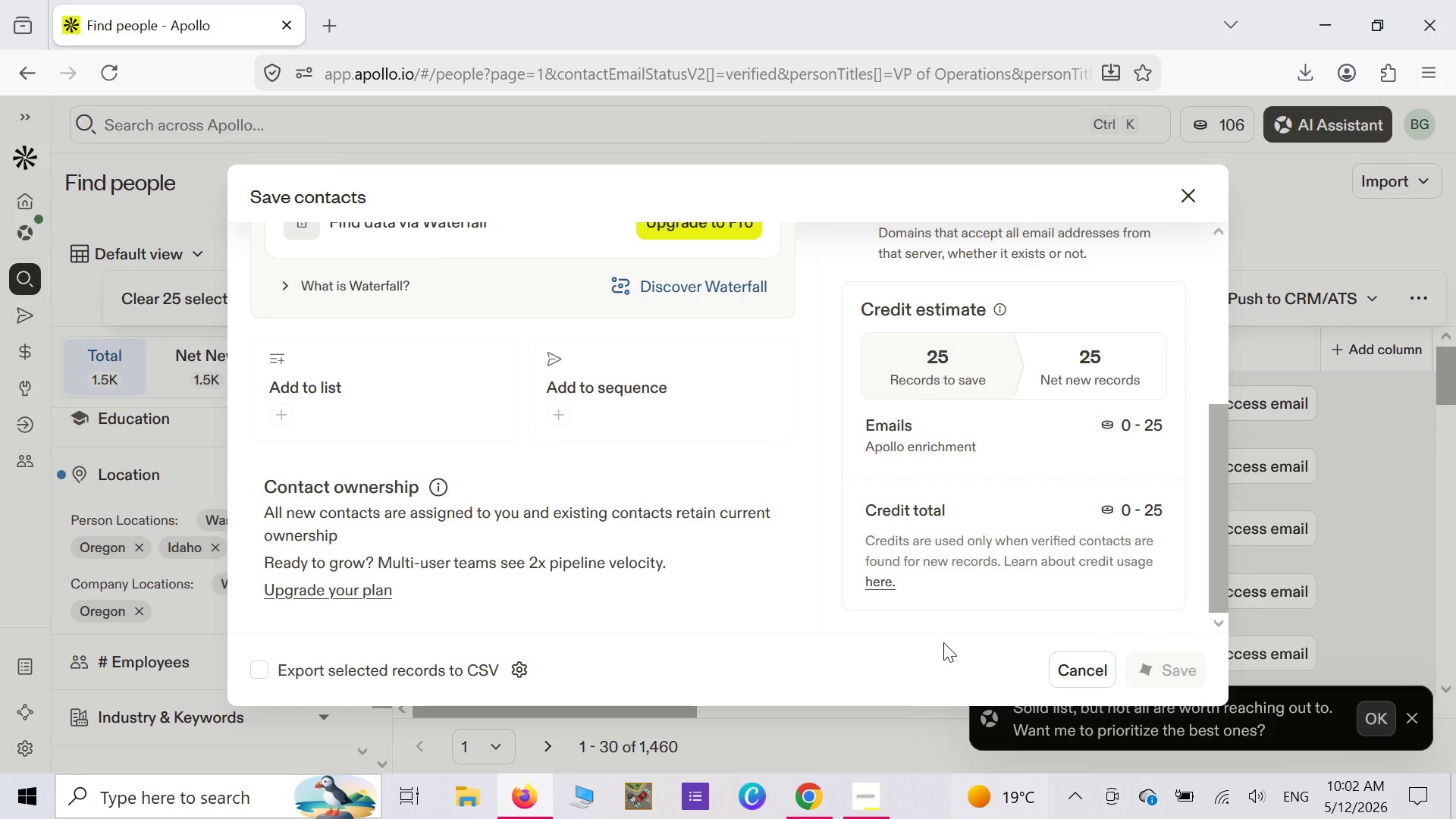 
left_click([1197, 193])
 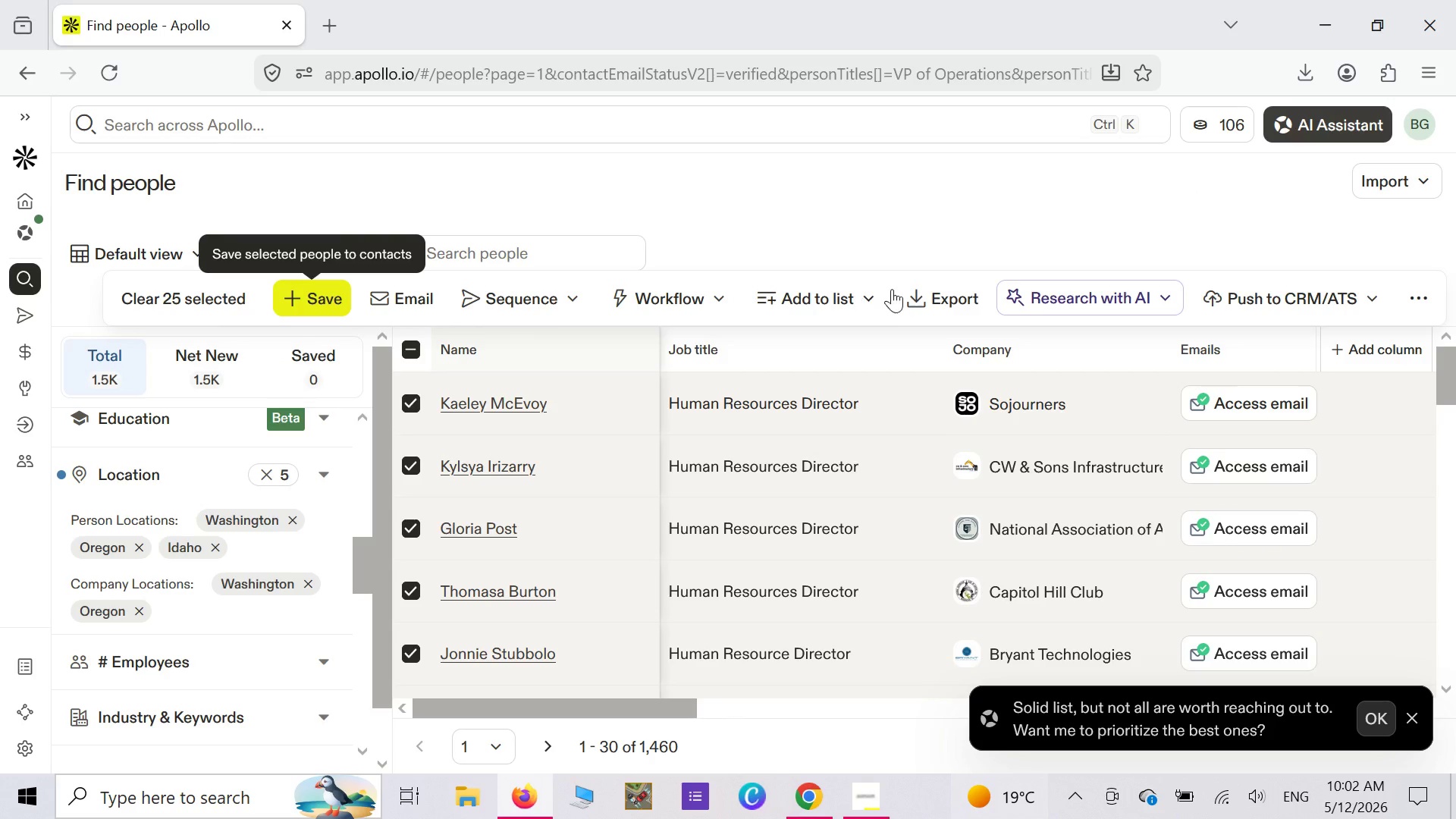 
left_click([940, 293])
 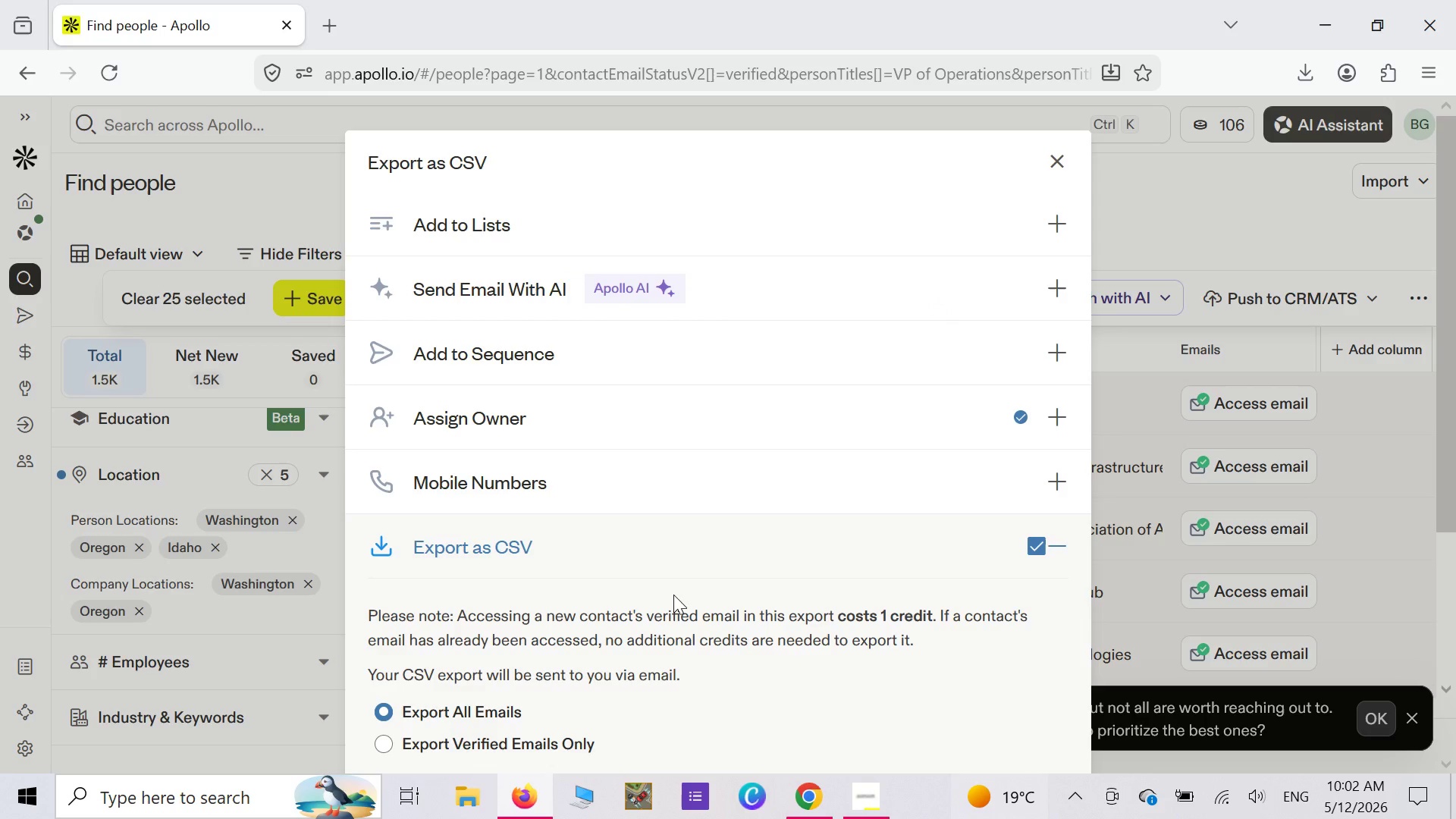 
wait(7.17)
 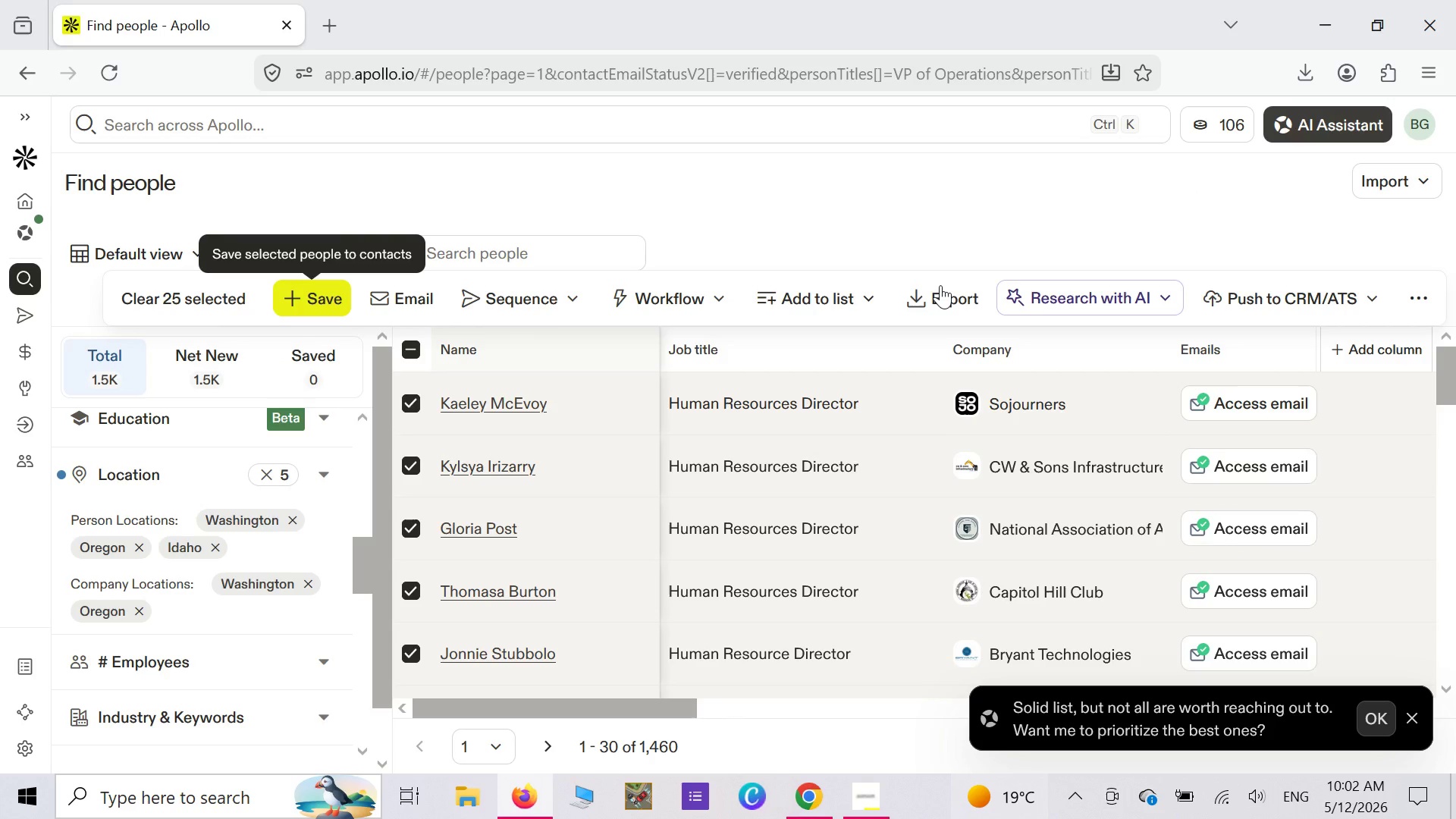 
scroll: coordinate [964, 539], scroll_direction: down, amount: 2.0
 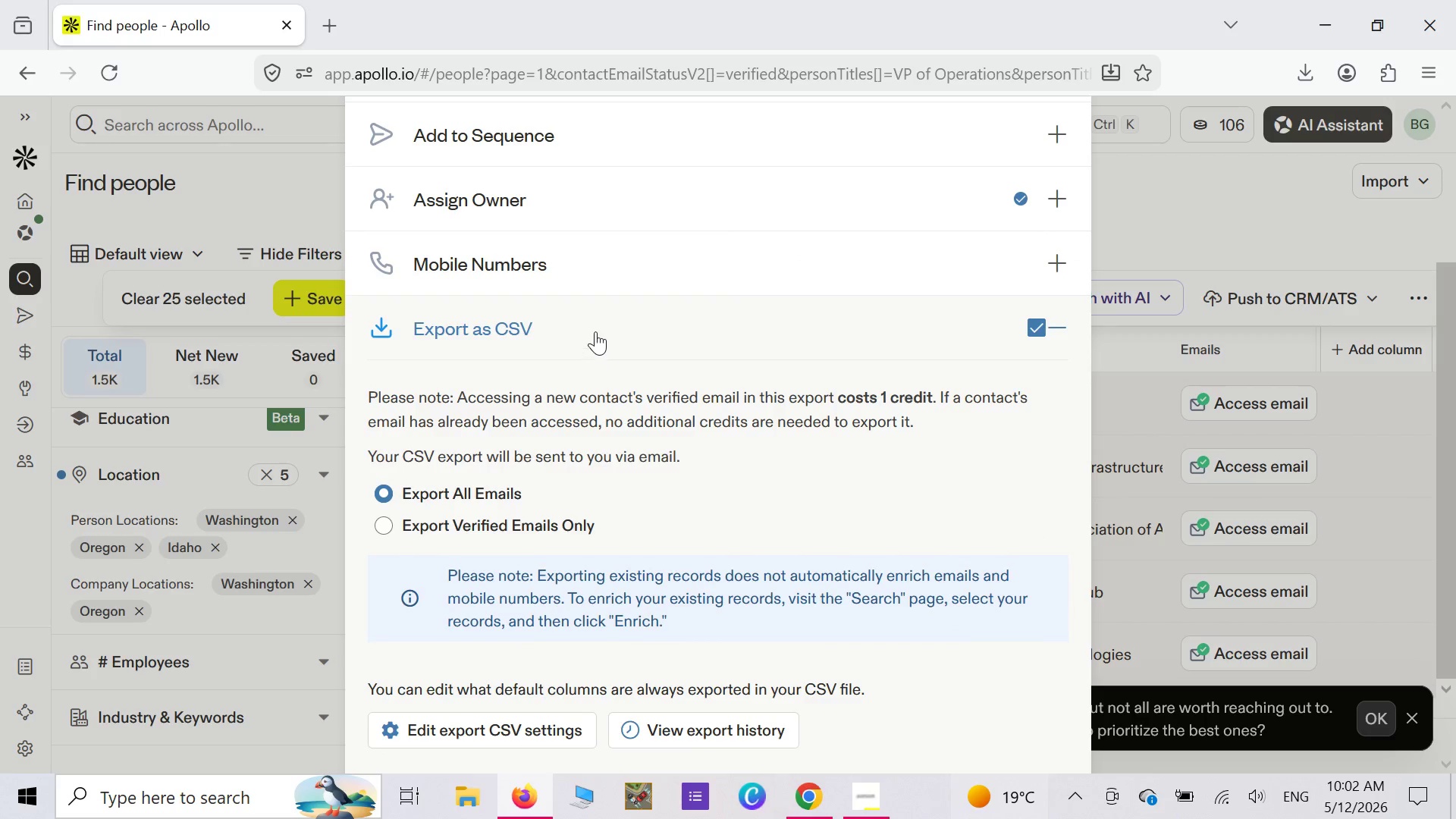 
left_click([595, 331])
 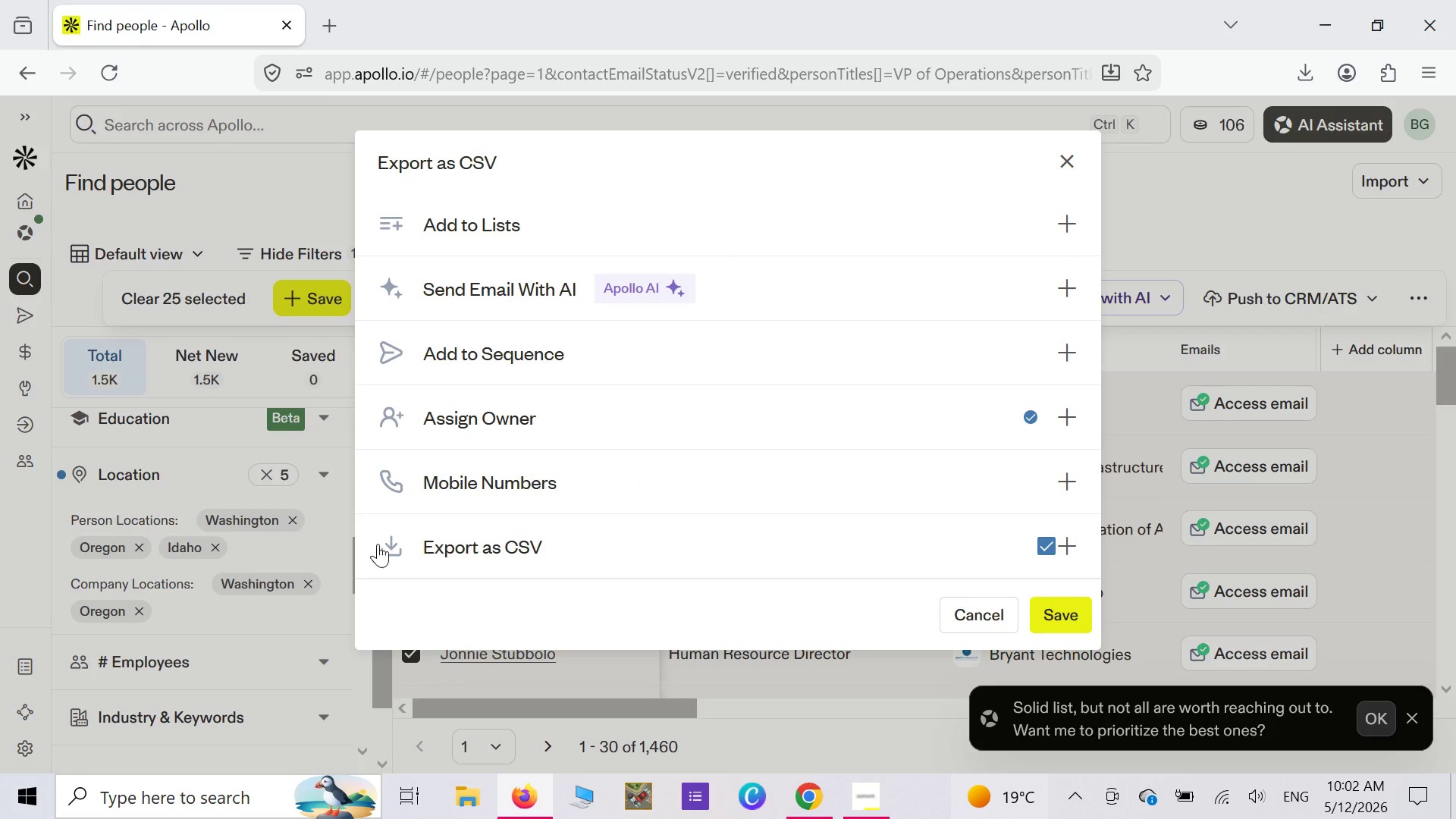 
left_click([391, 539])
 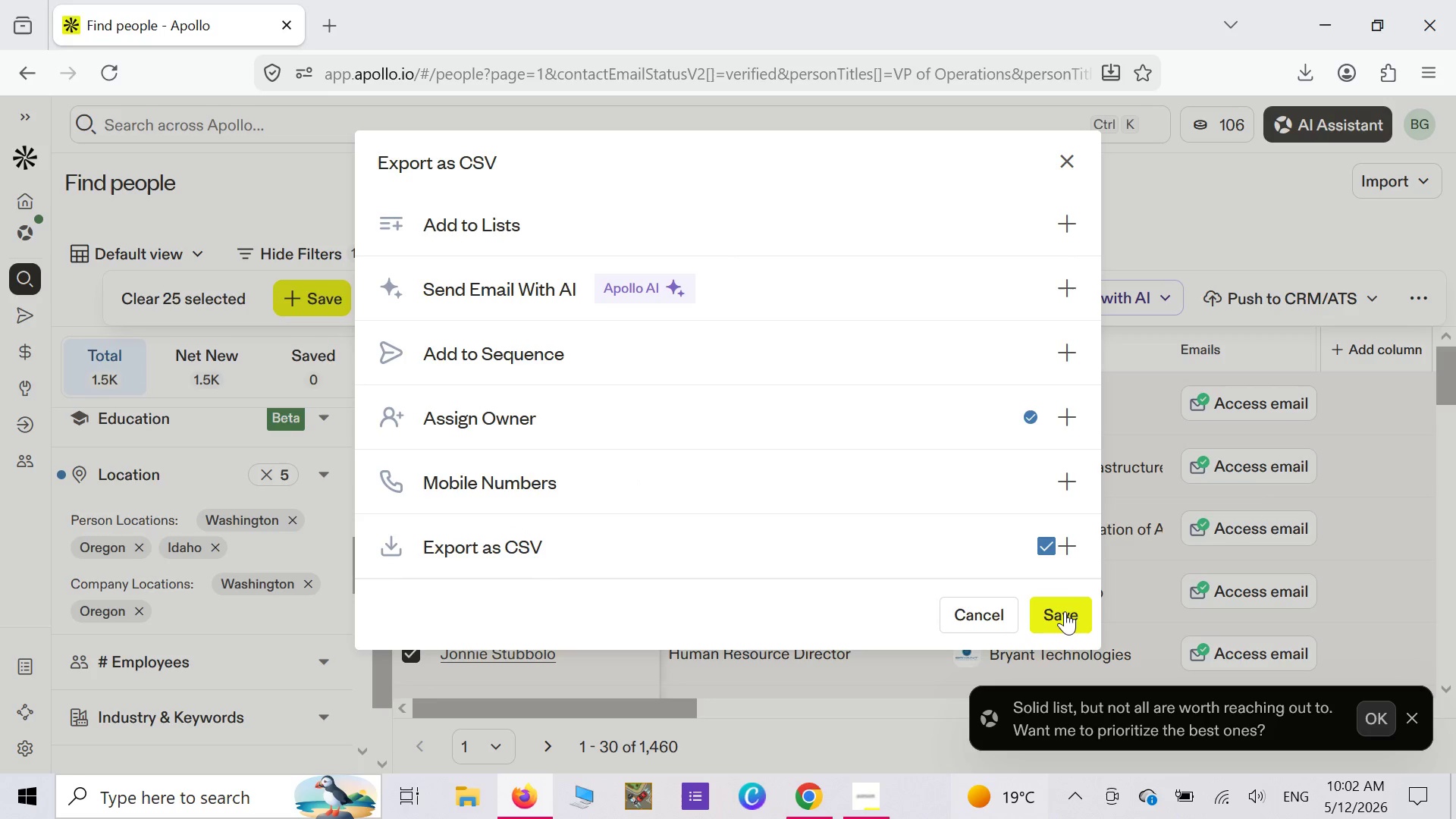 
left_click([1065, 611])
 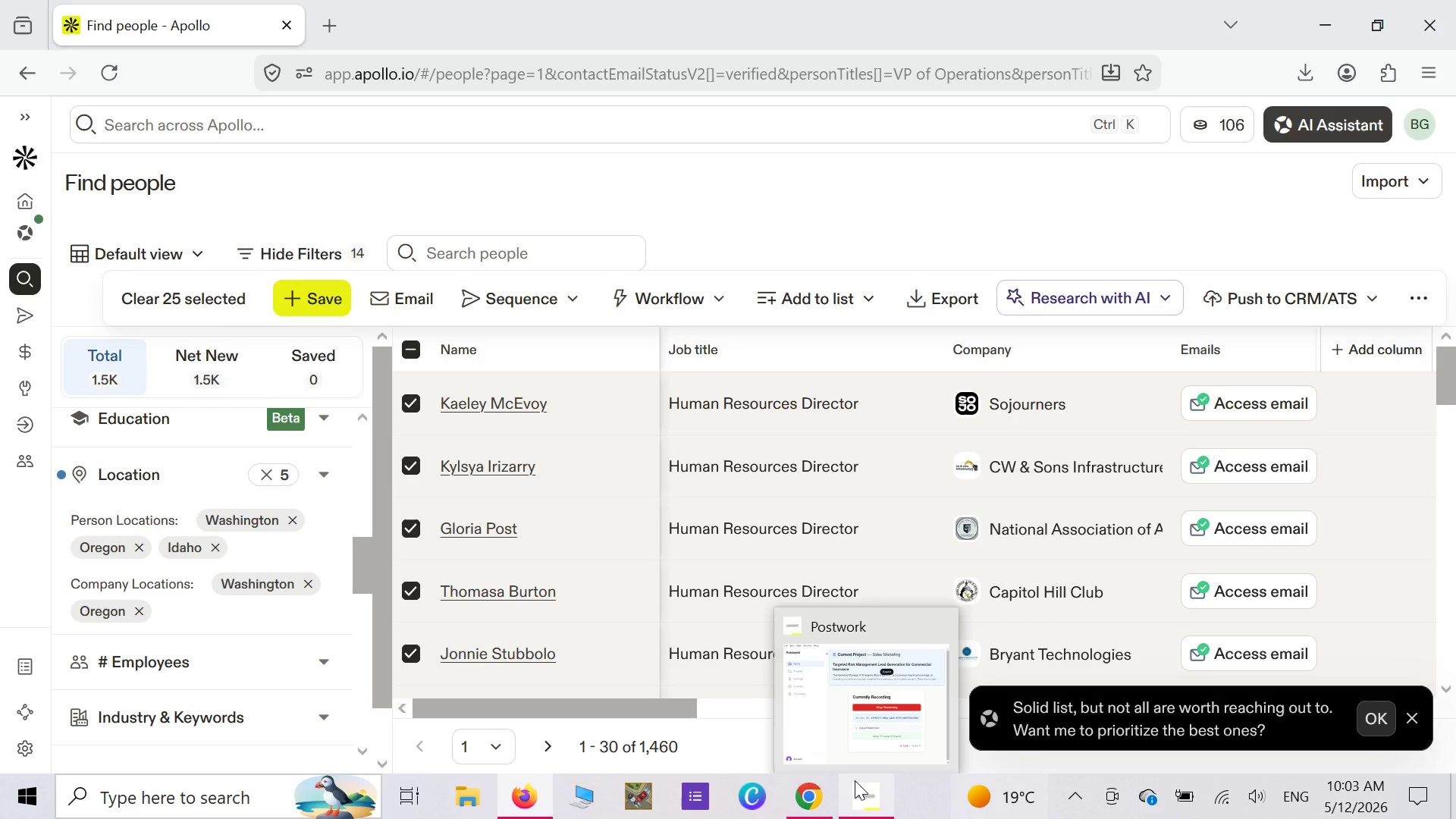 
wait(46.02)
 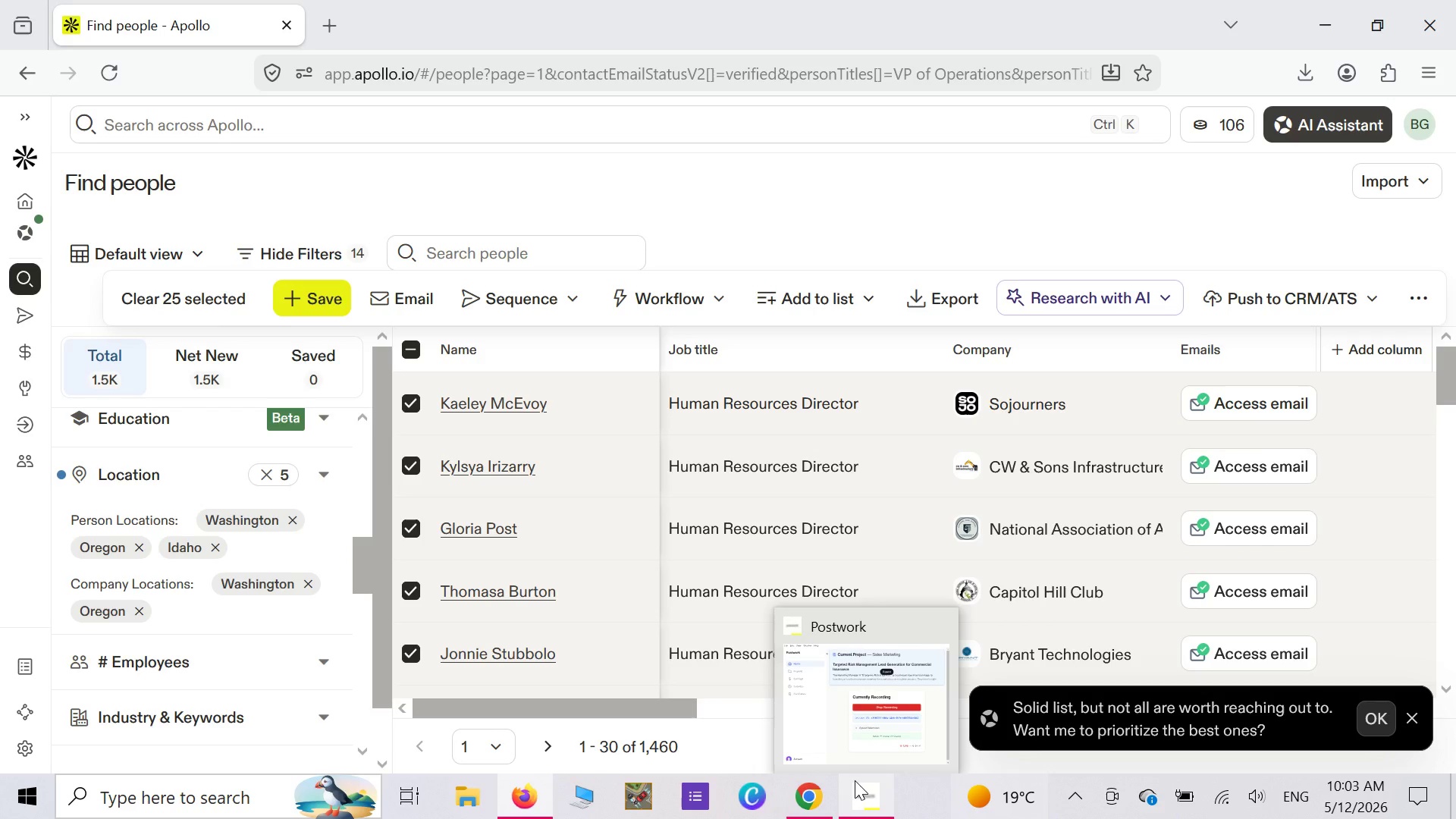 
left_click([936, 302])
 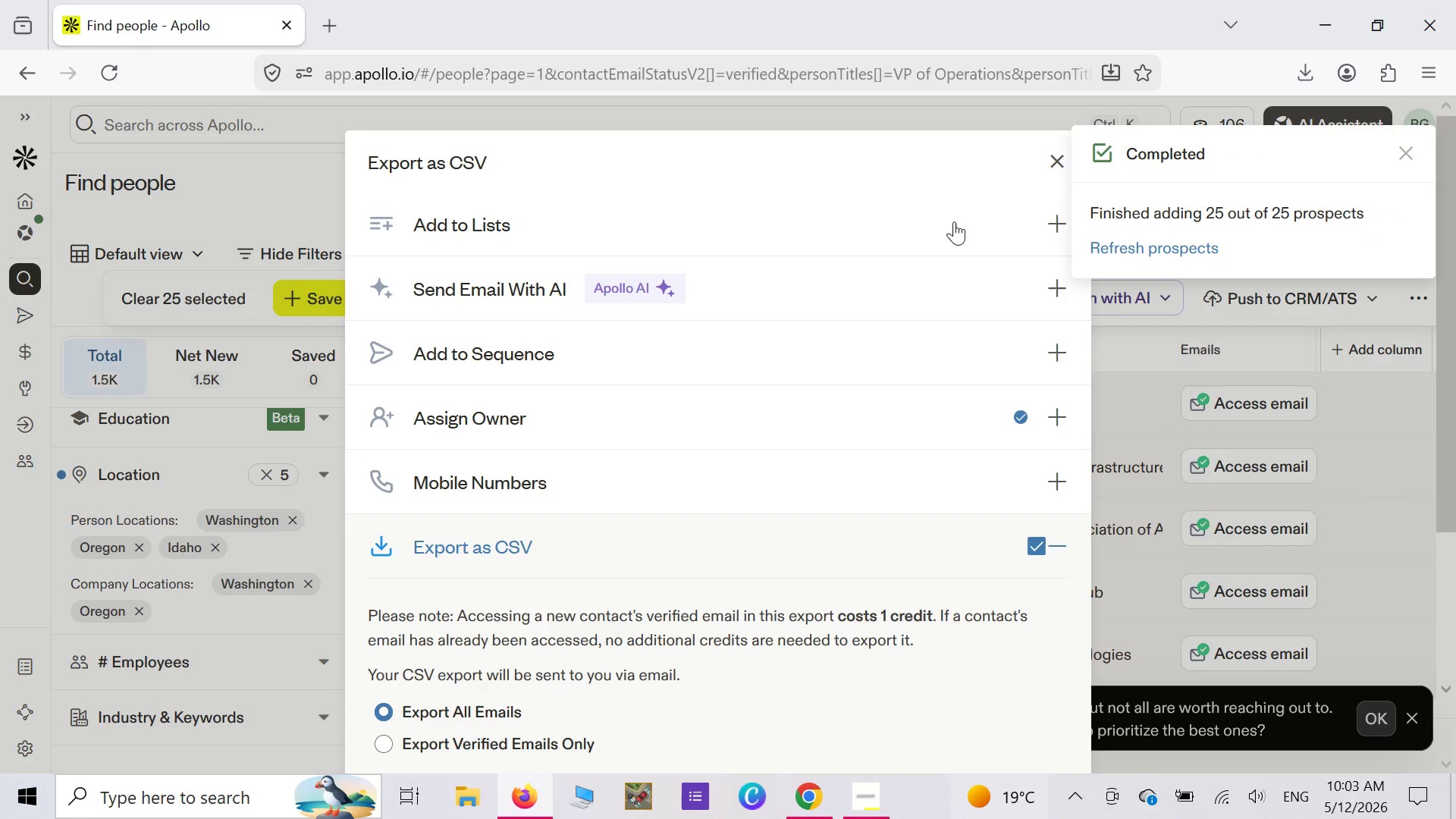 
wait(7.97)
 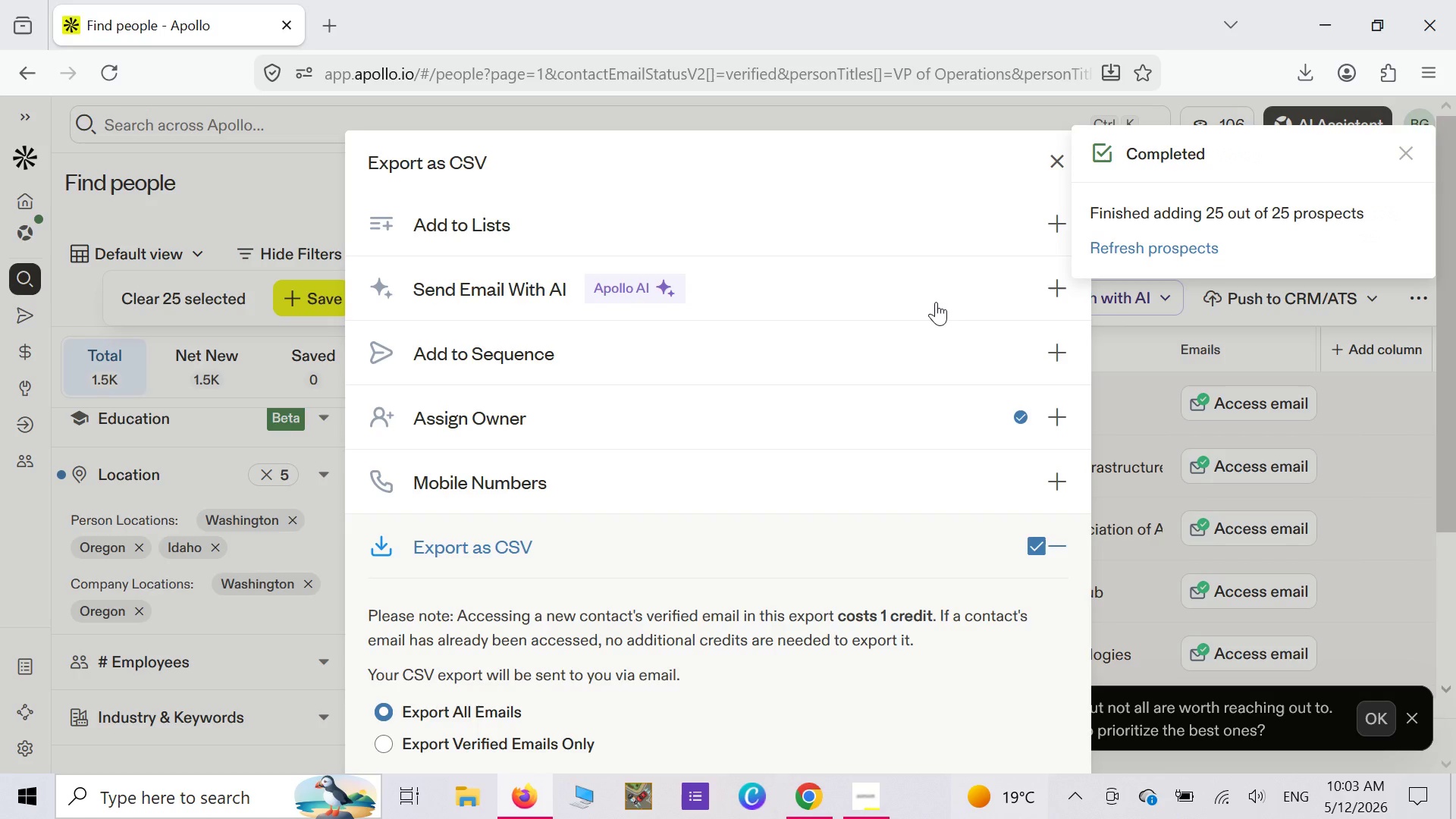 
scroll: coordinate [914, 535], scroll_direction: down, amount: 3.0
 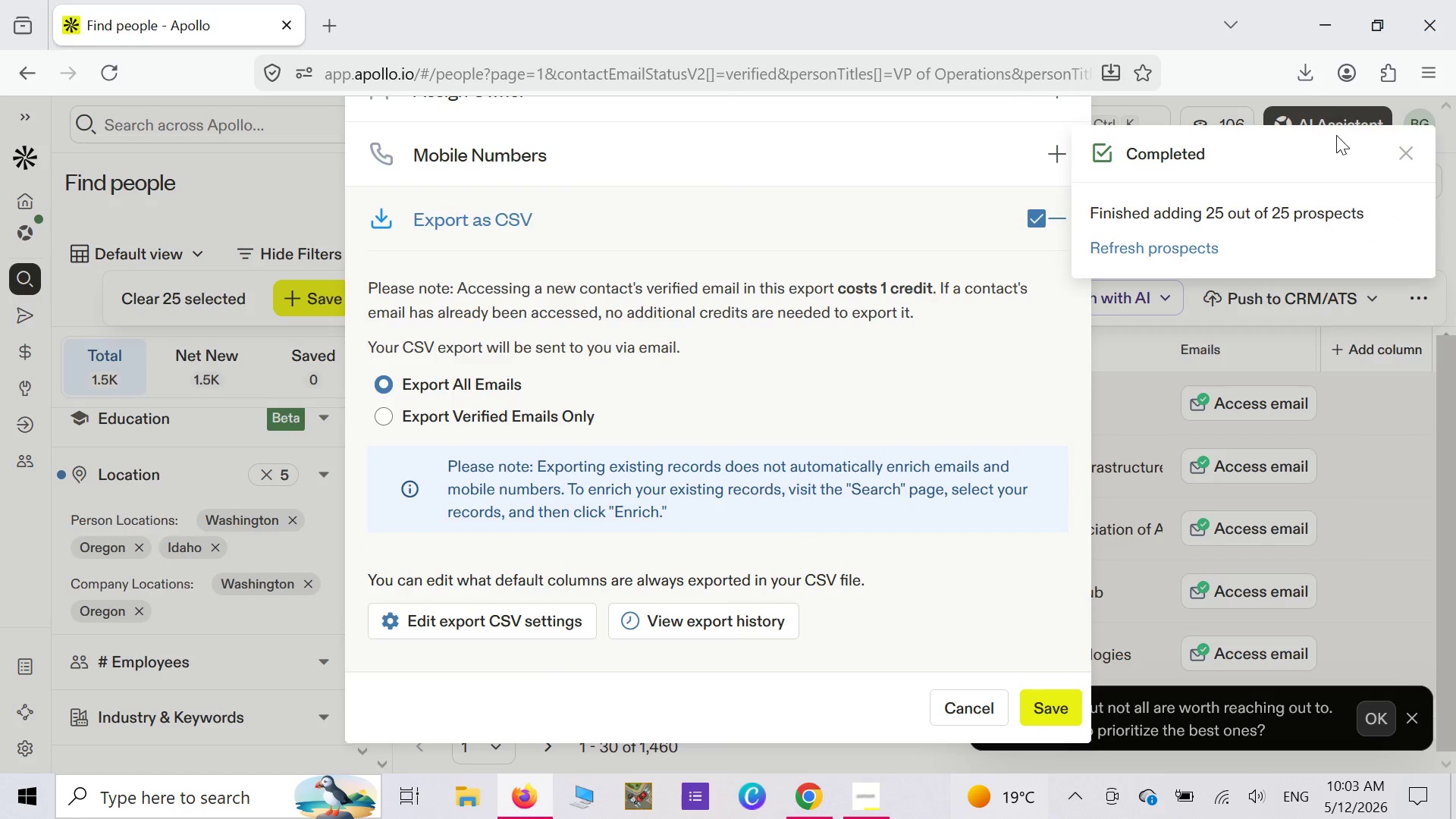 
left_click([1322, 71])
 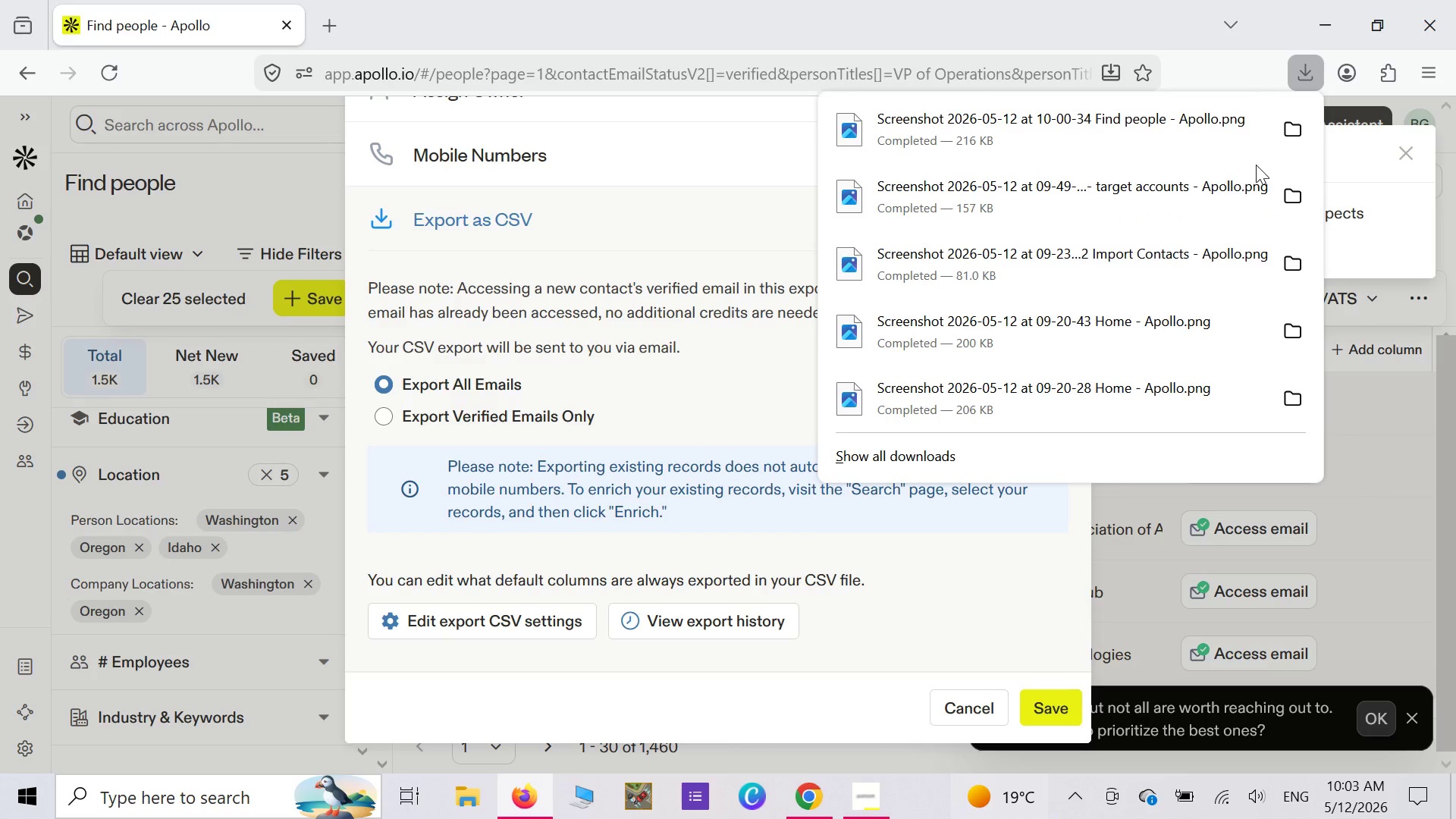 
scroll: coordinate [1256, 165], scroll_direction: up, amount: 1.0
 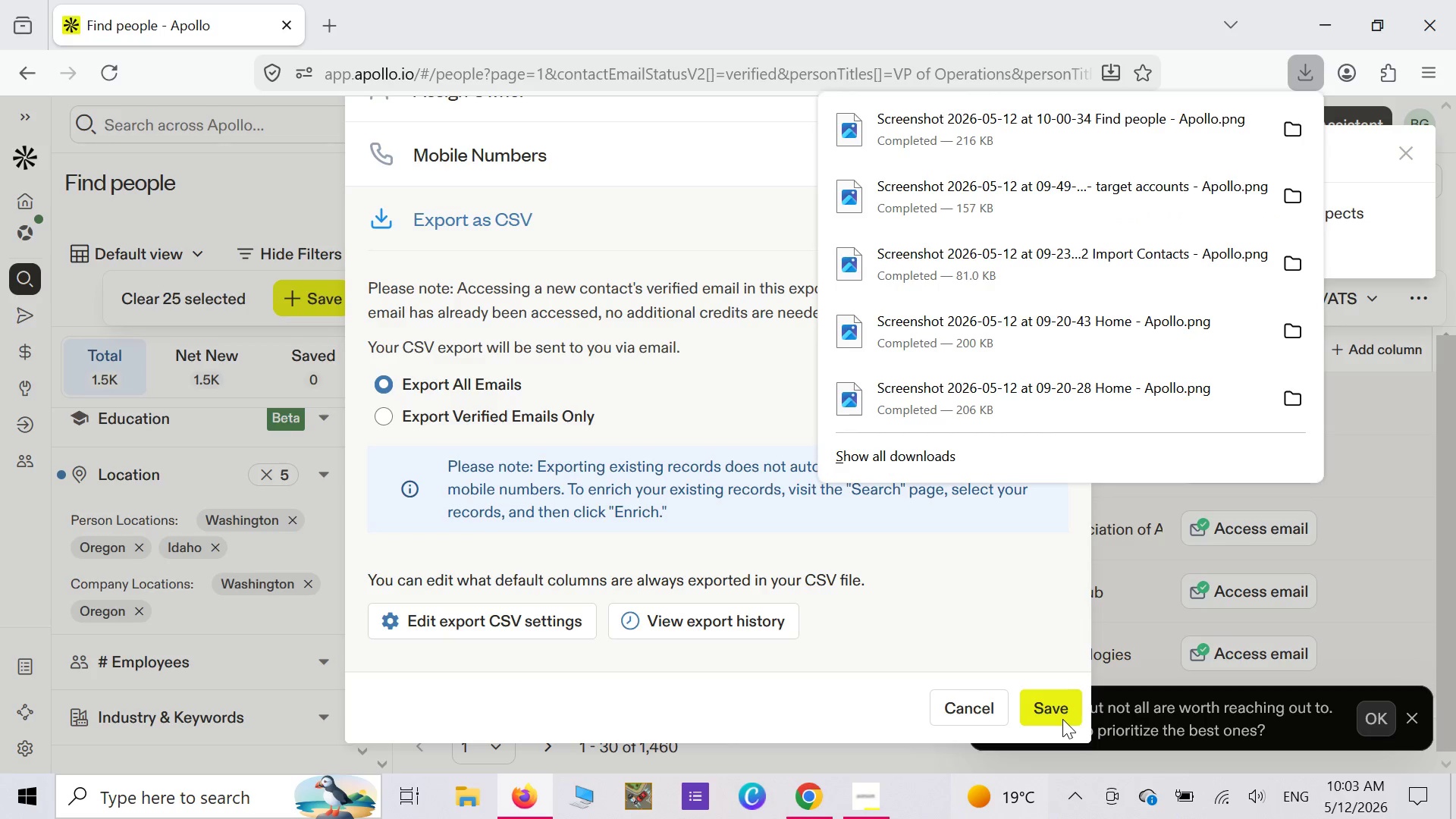 
left_click([1062, 719])
 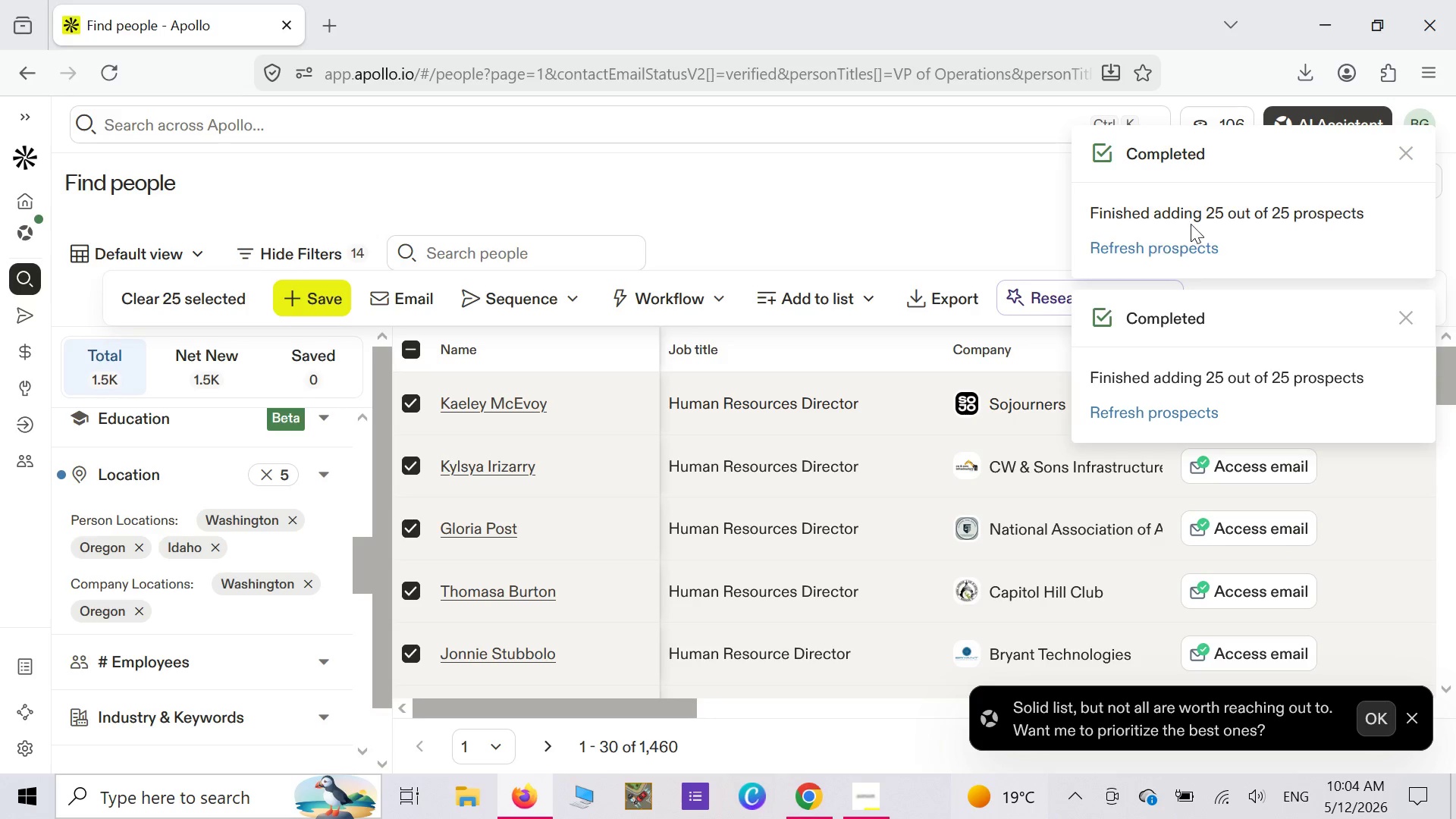 
wait(28.5)
 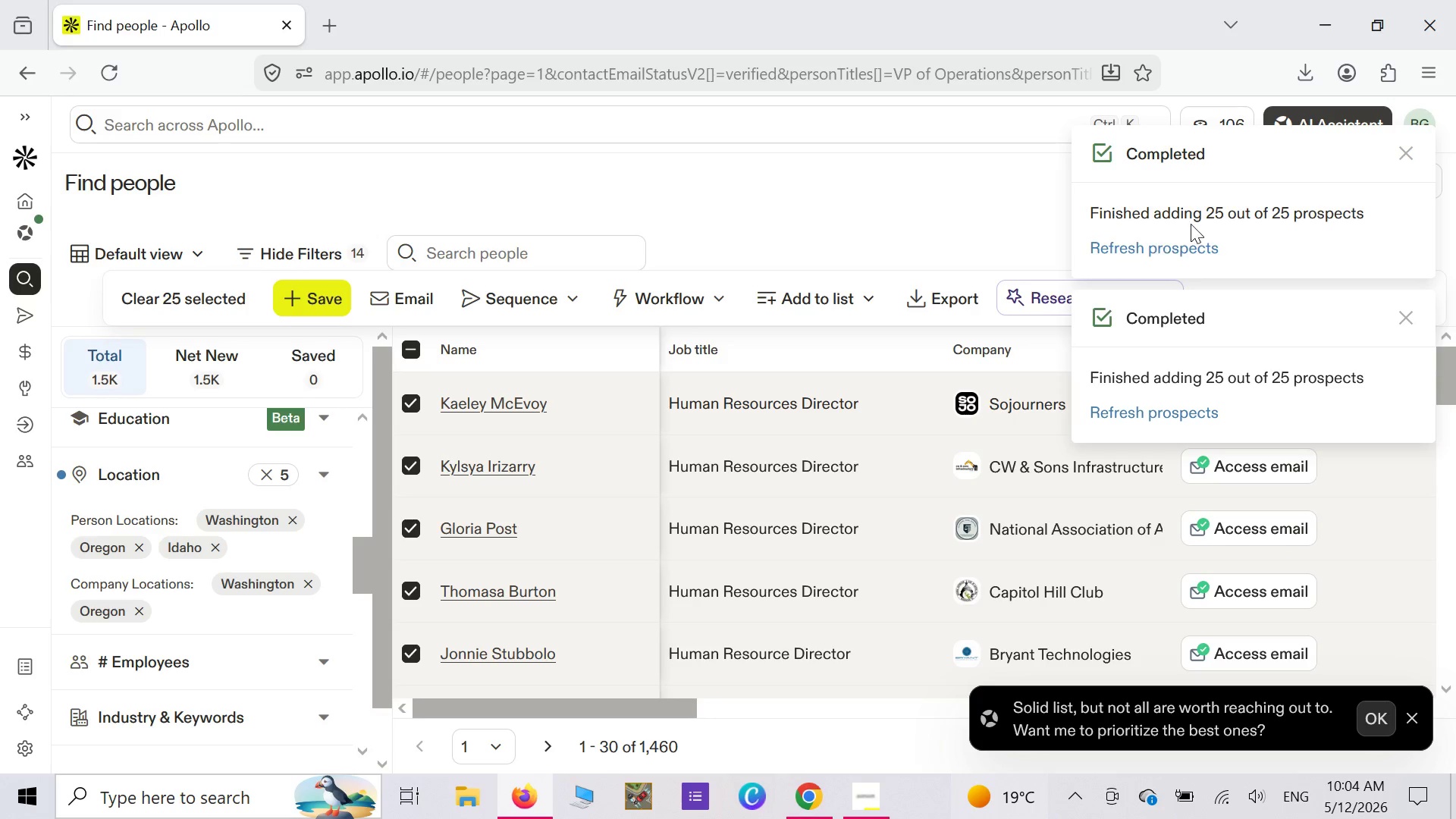 
left_click([1412, 313])
 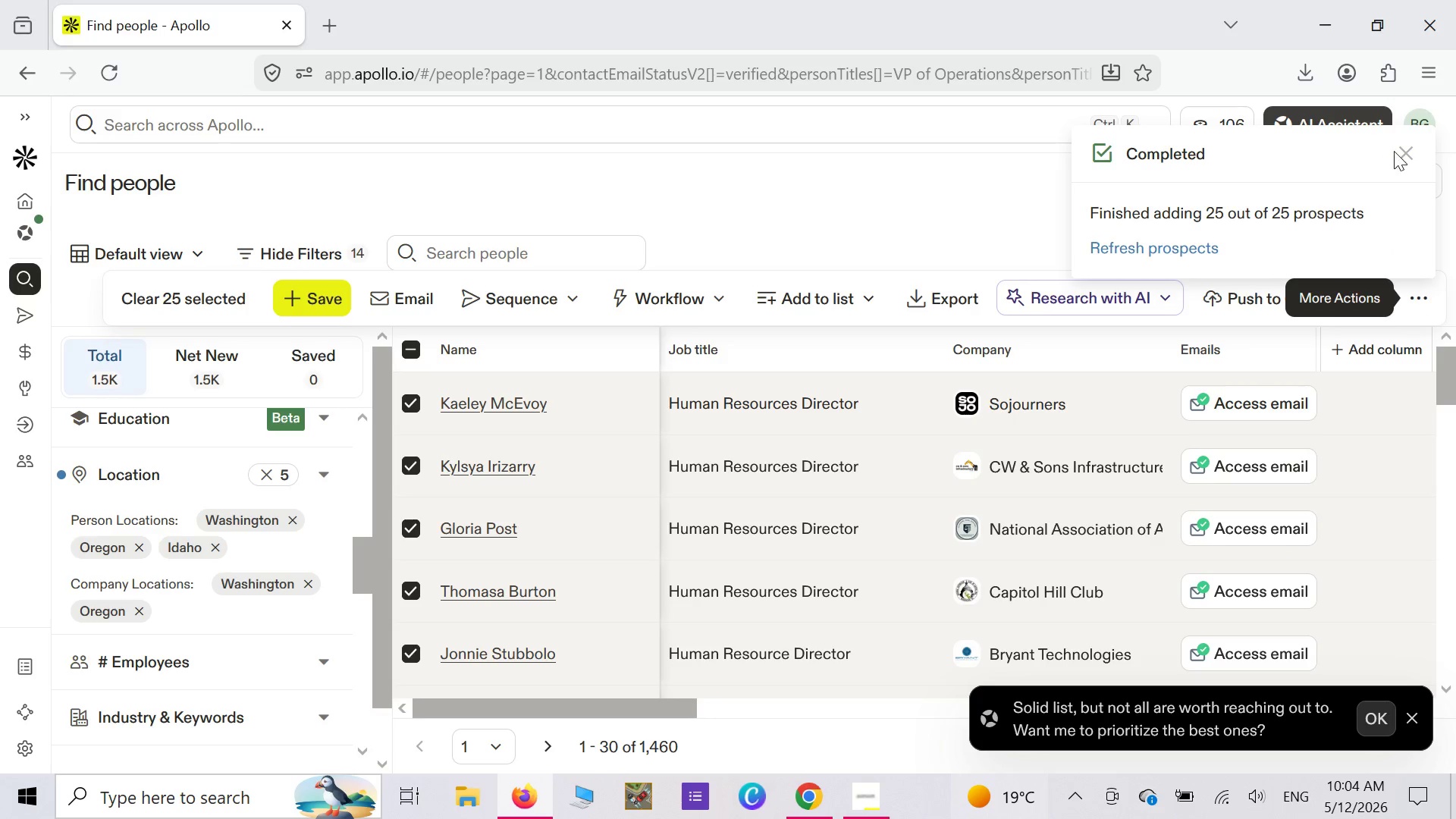 
left_click([1397, 149])
 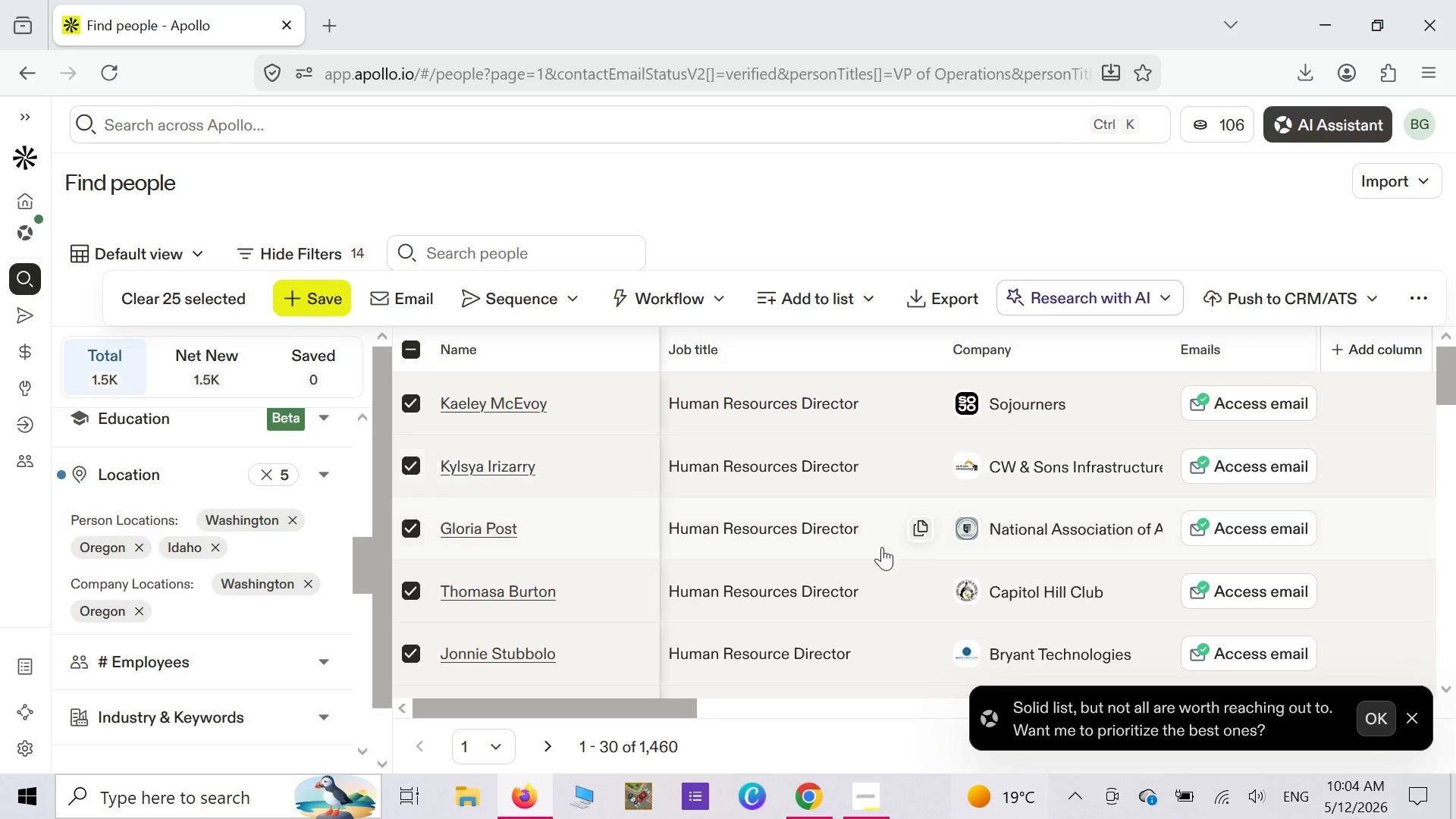 
scroll: coordinate [839, 551], scroll_direction: down, amount: 4.0
 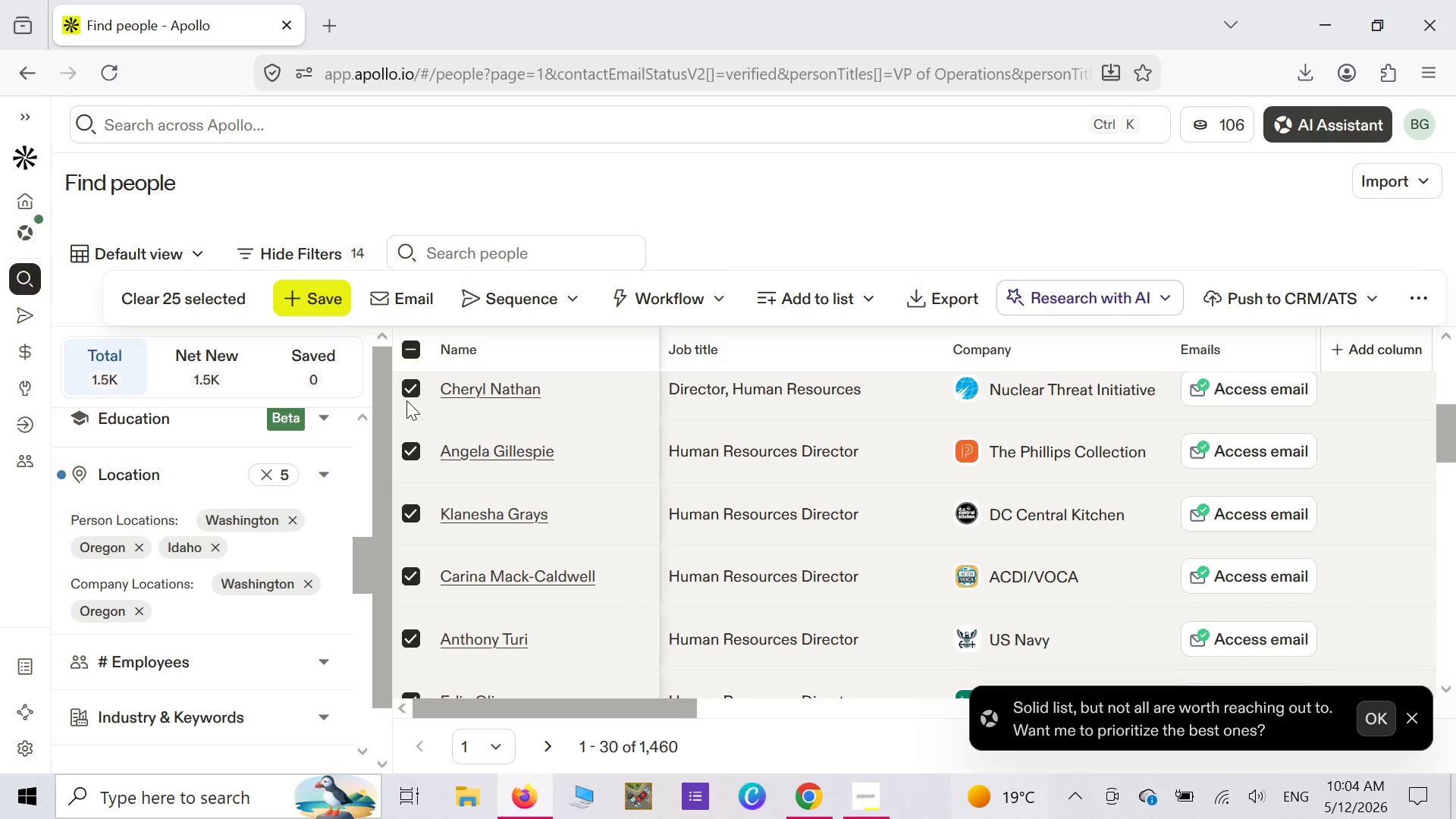 
wait(5.68)
 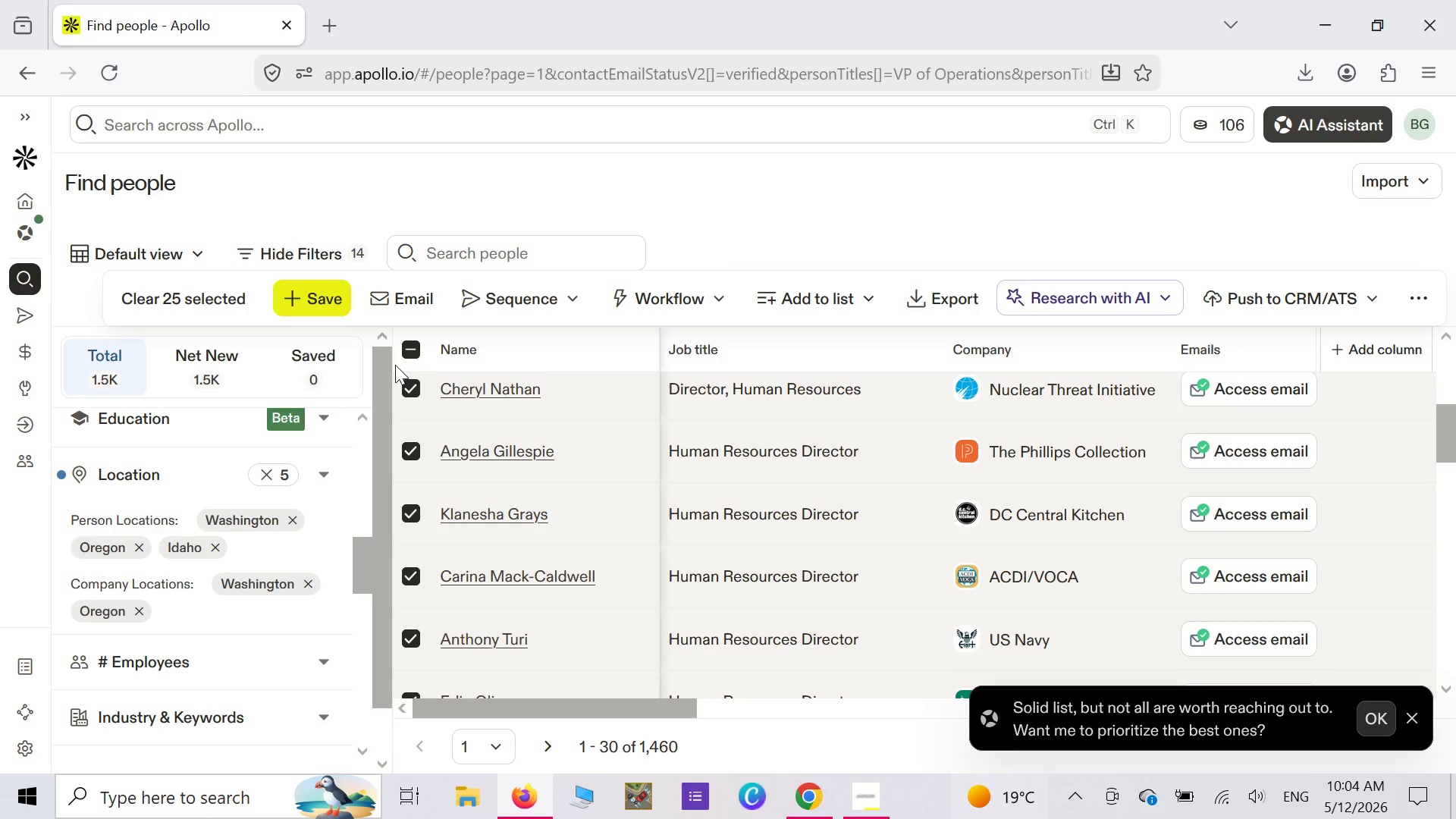 
left_click([502, 748])
 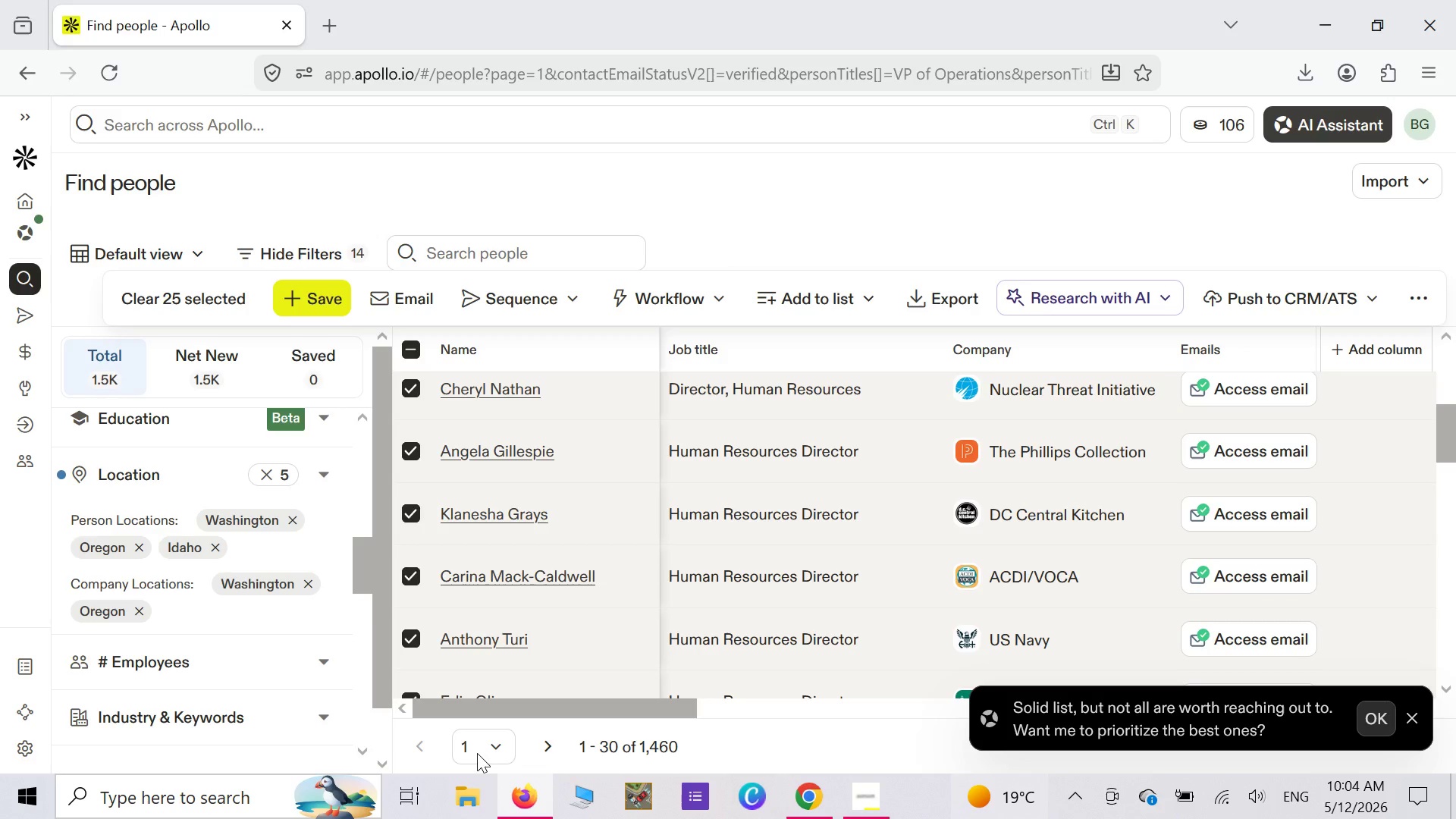 
left_click([491, 745])
 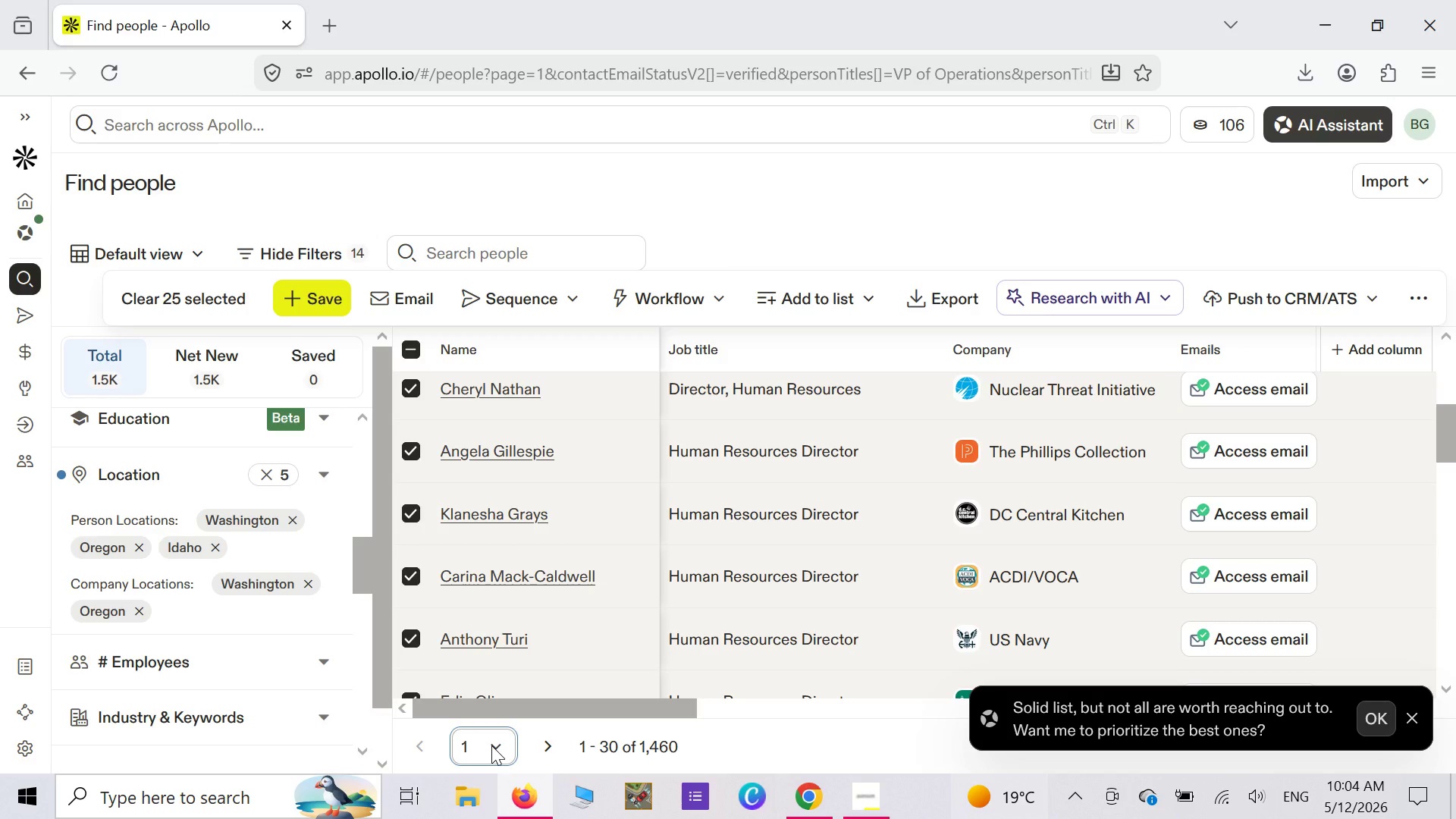 
left_click([491, 745])
 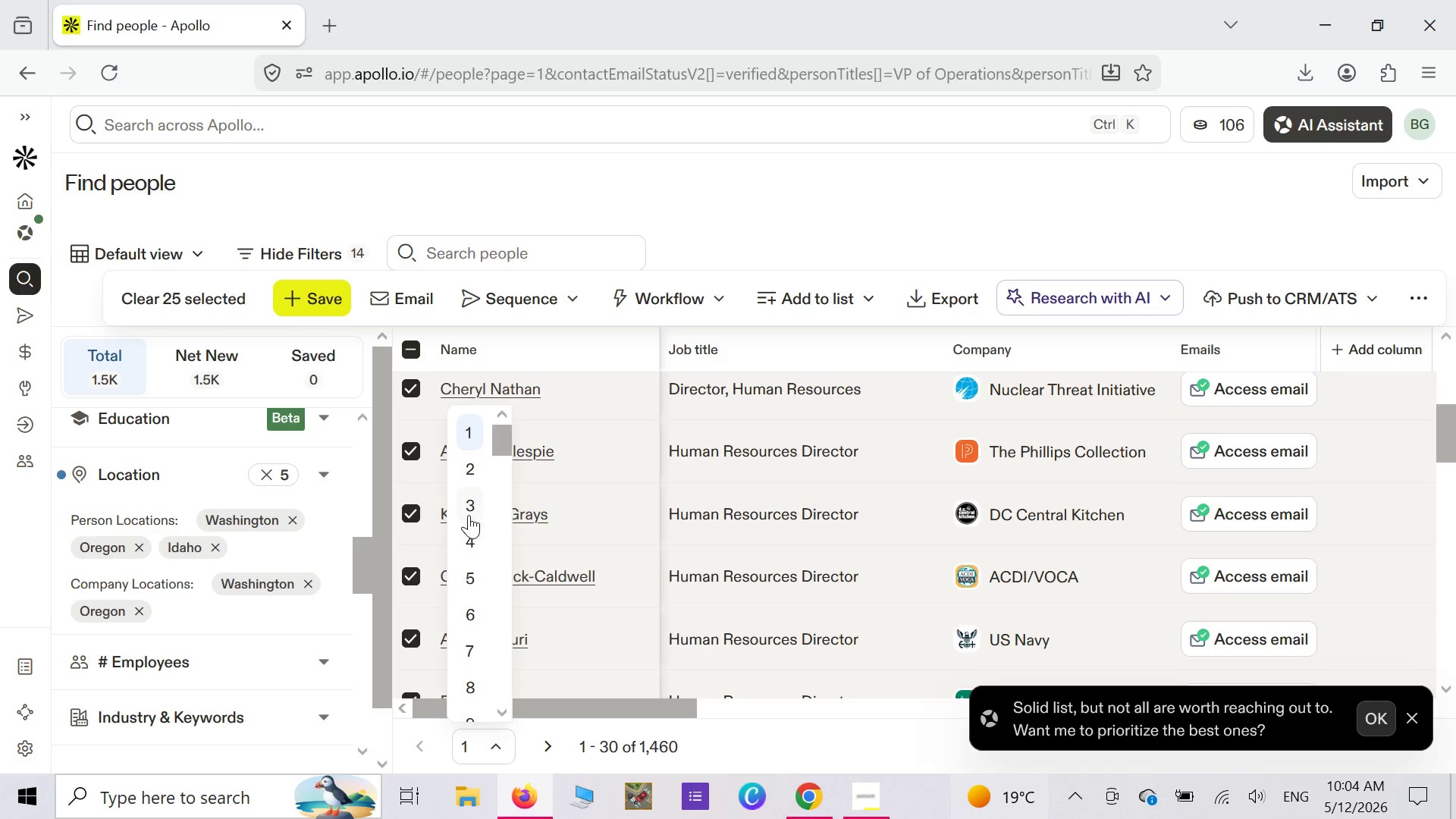 
left_click([469, 515])
 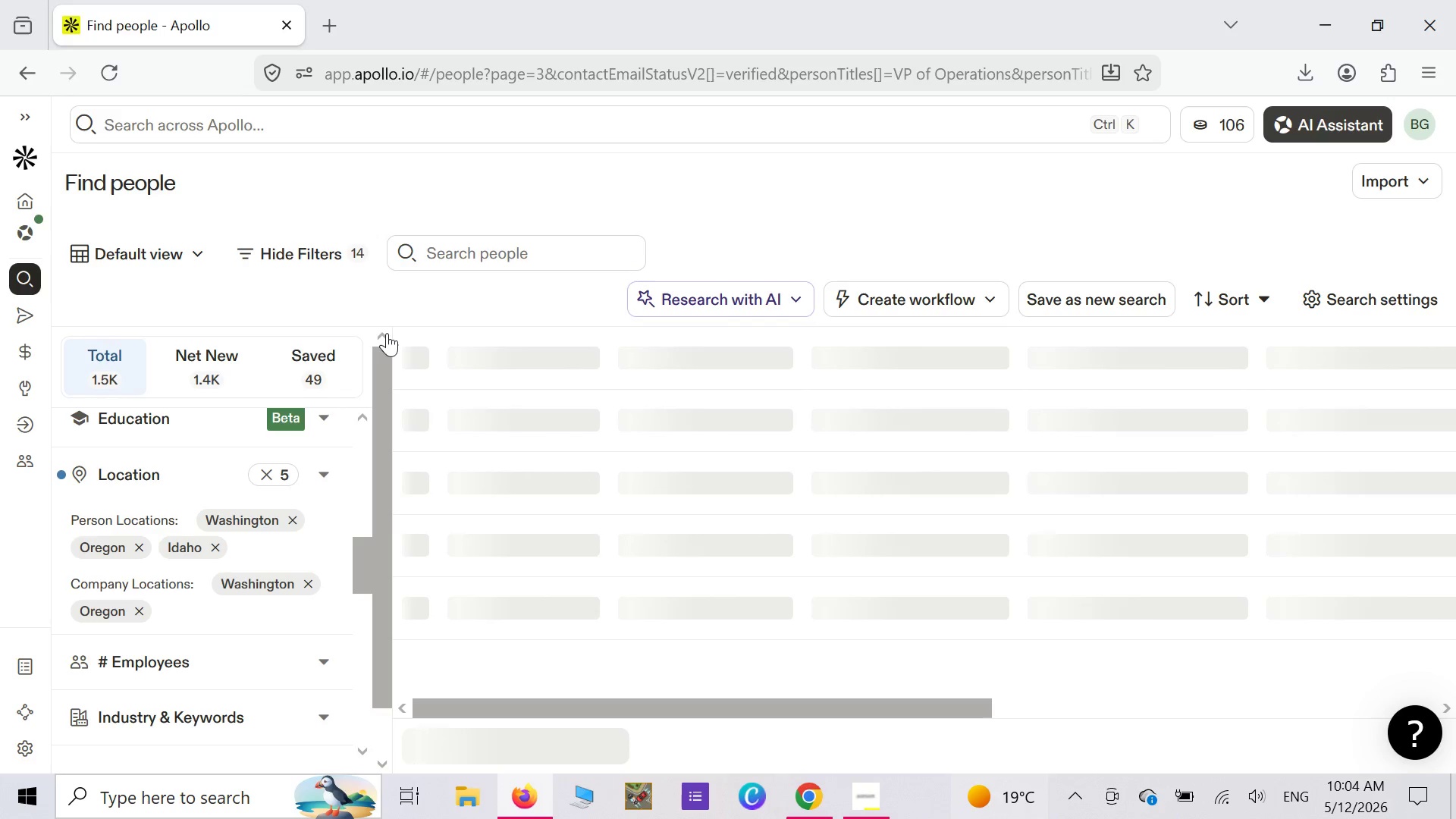 
wait(26.11)
 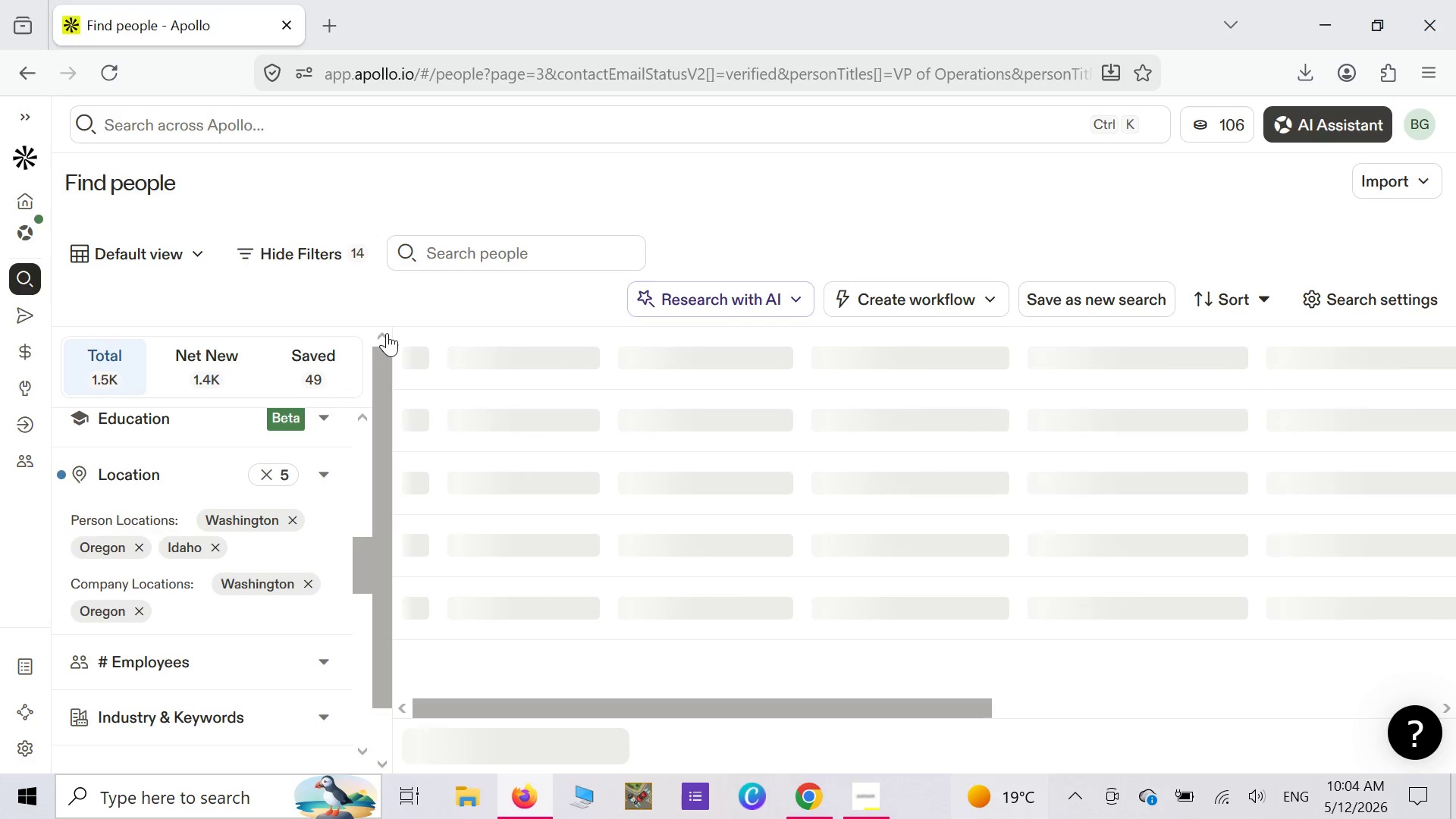 
left_click([416, 353])
 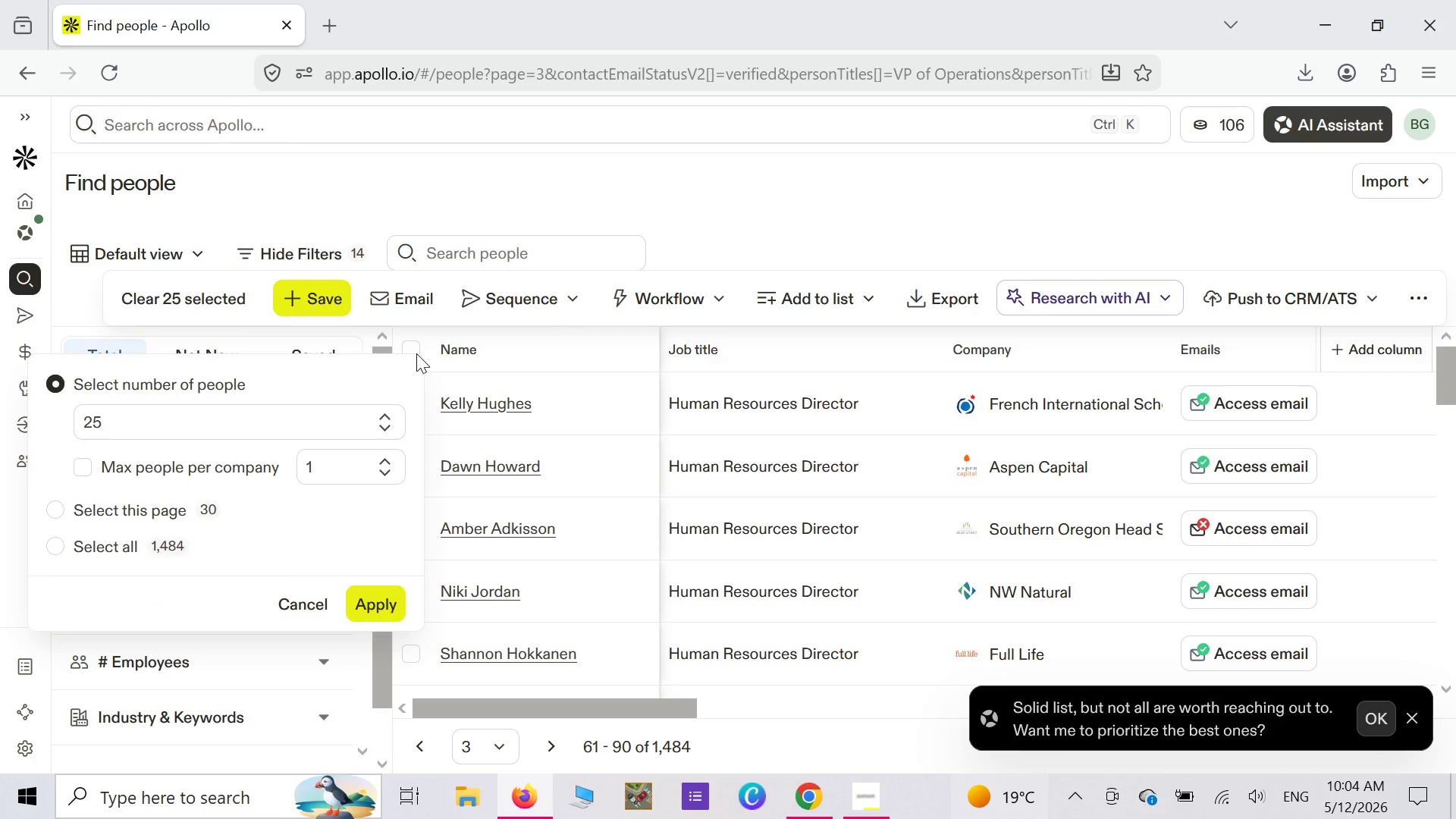 
wait(9.06)
 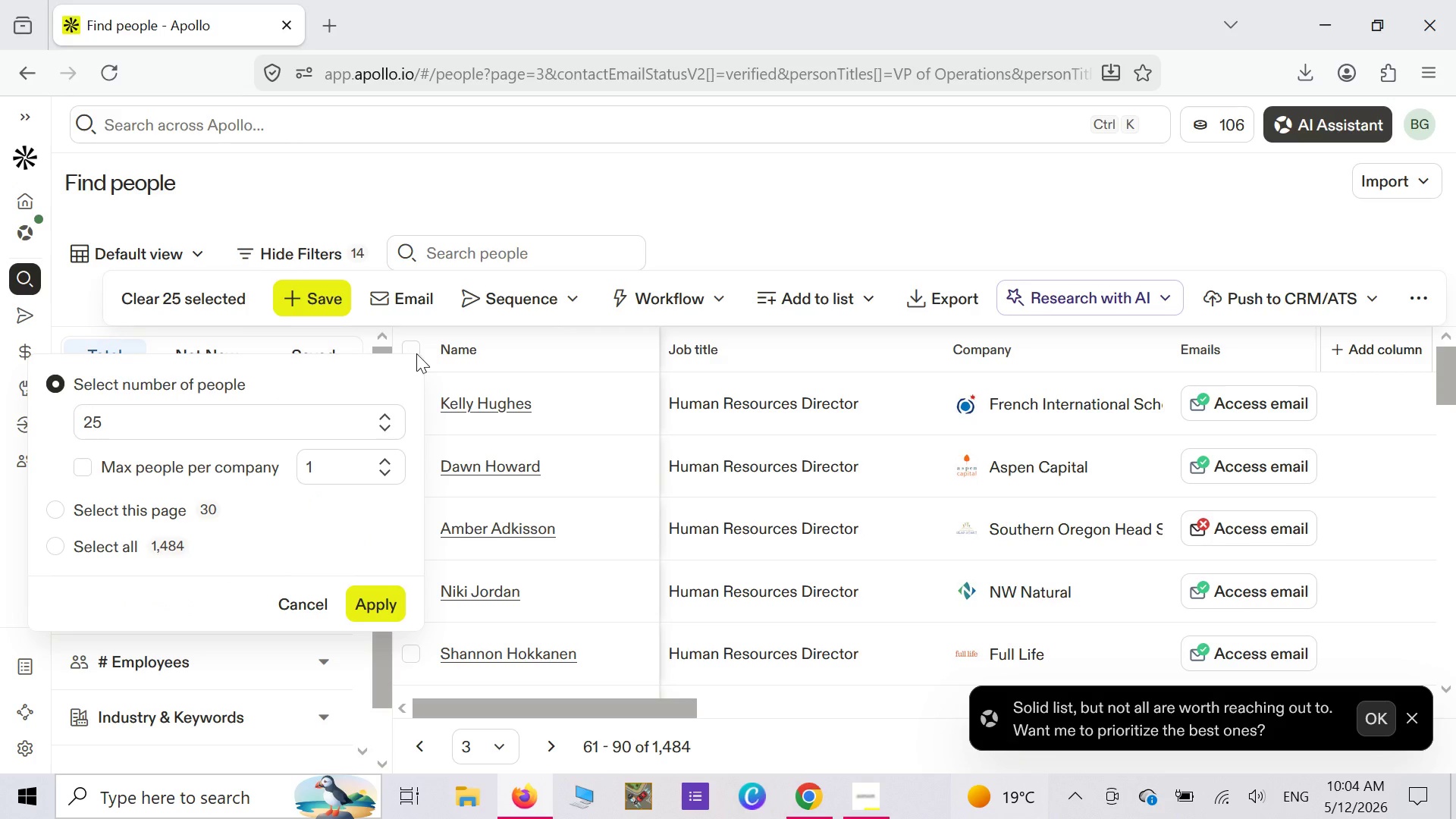 
left_click([376, 609])
 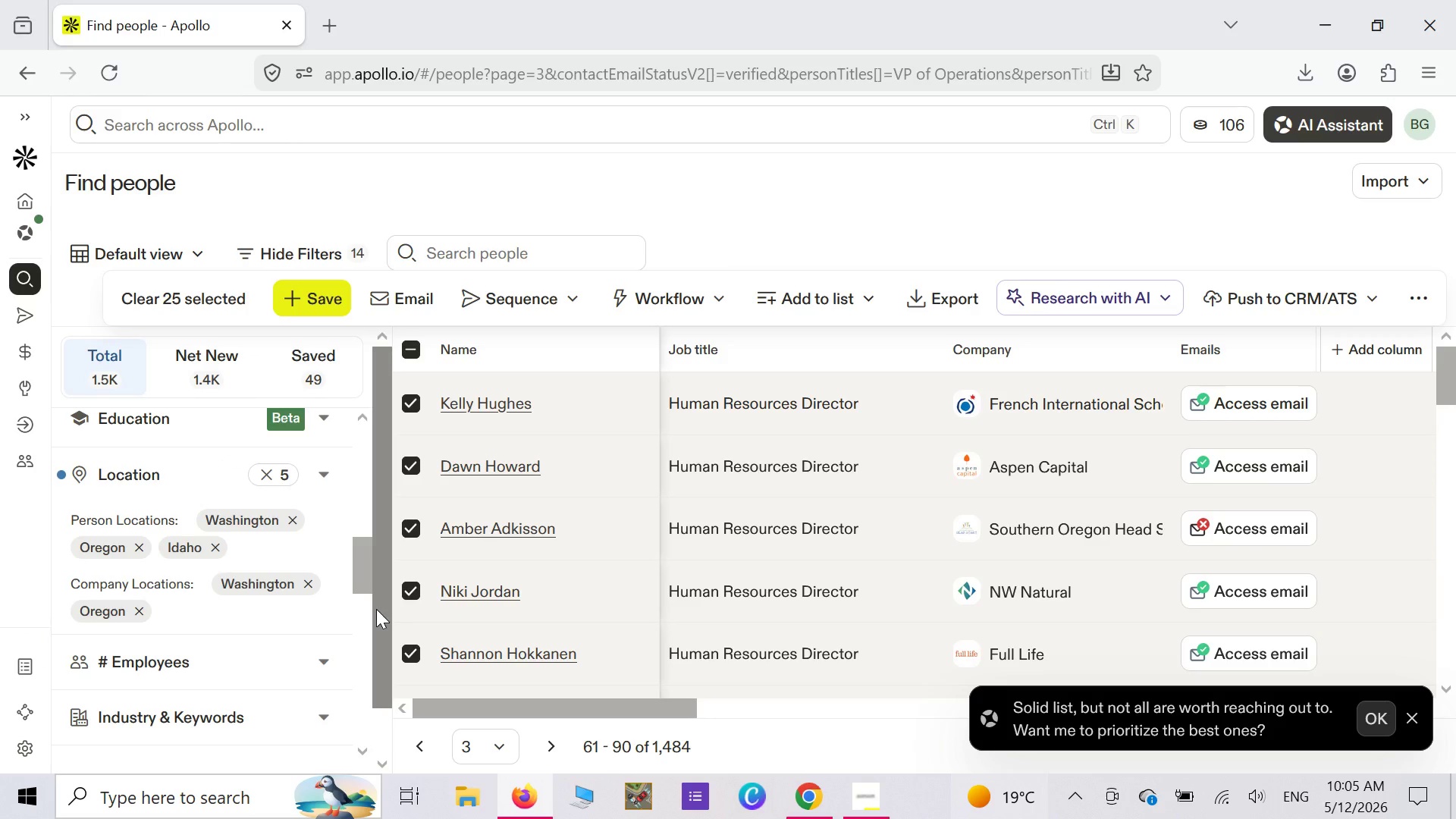 
wait(11.62)
 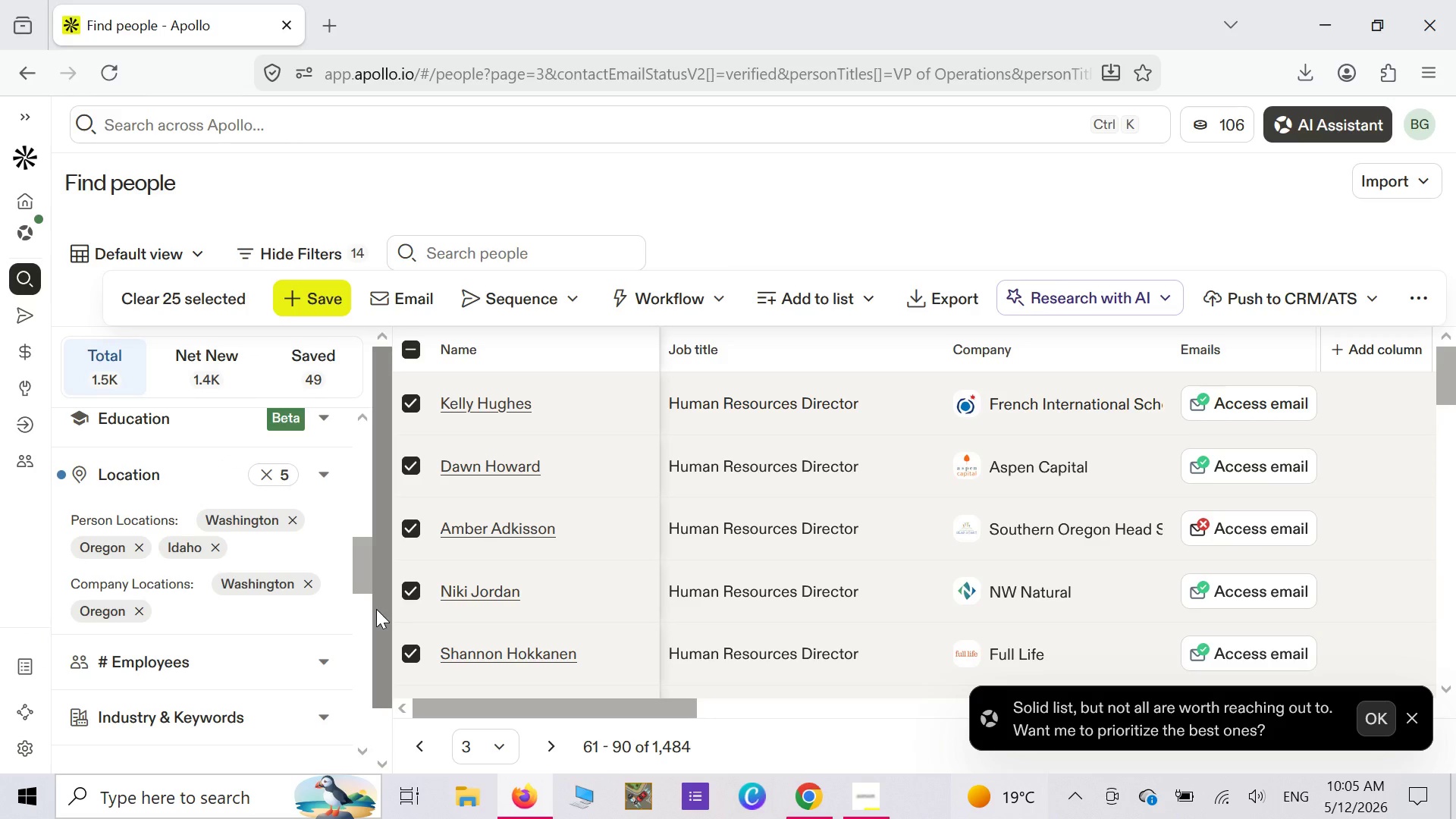 
left_click([944, 297])
 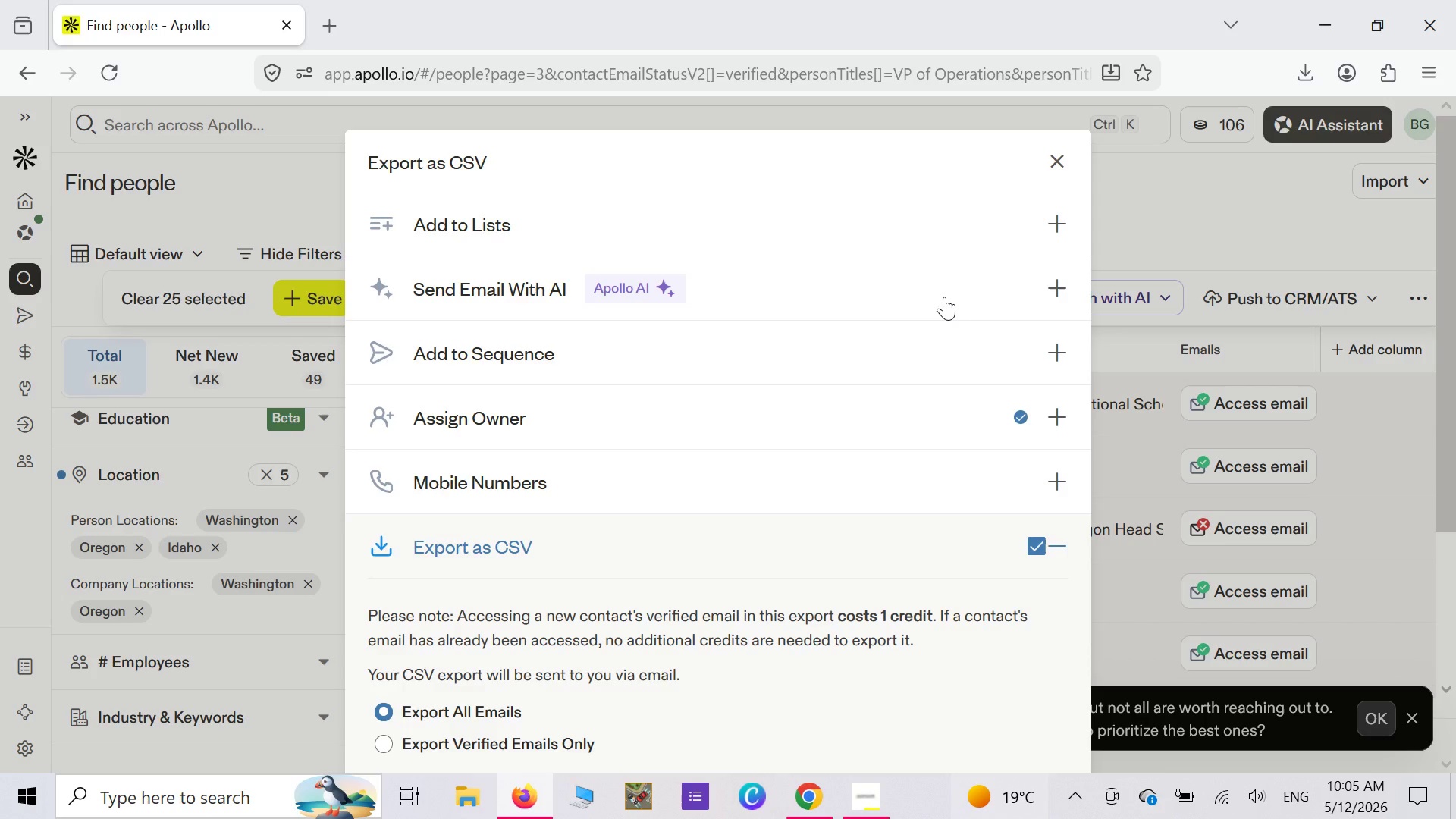 
wait(12.11)
 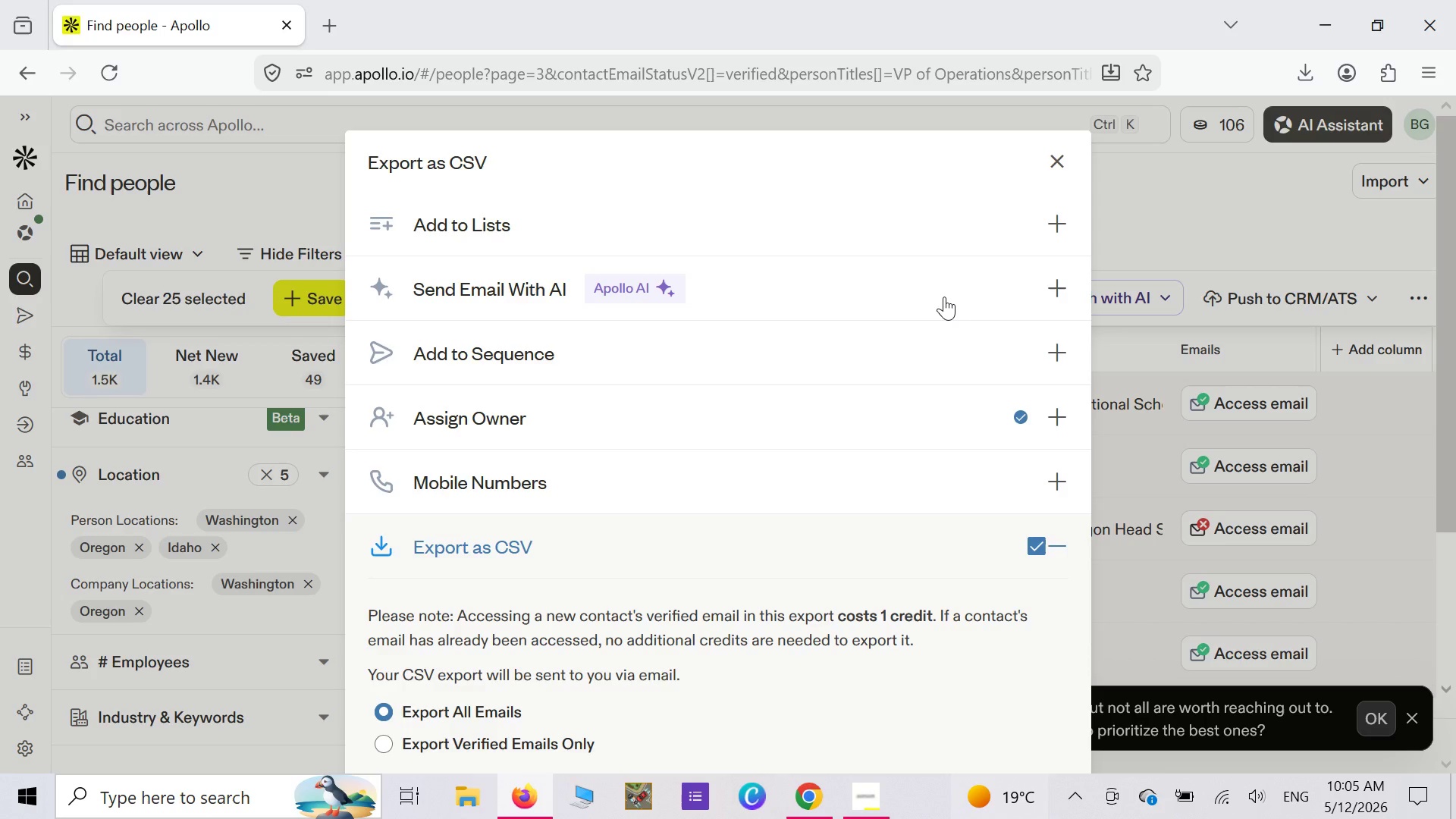 
scroll: coordinate [873, 661], scroll_direction: down, amount: 2.0
 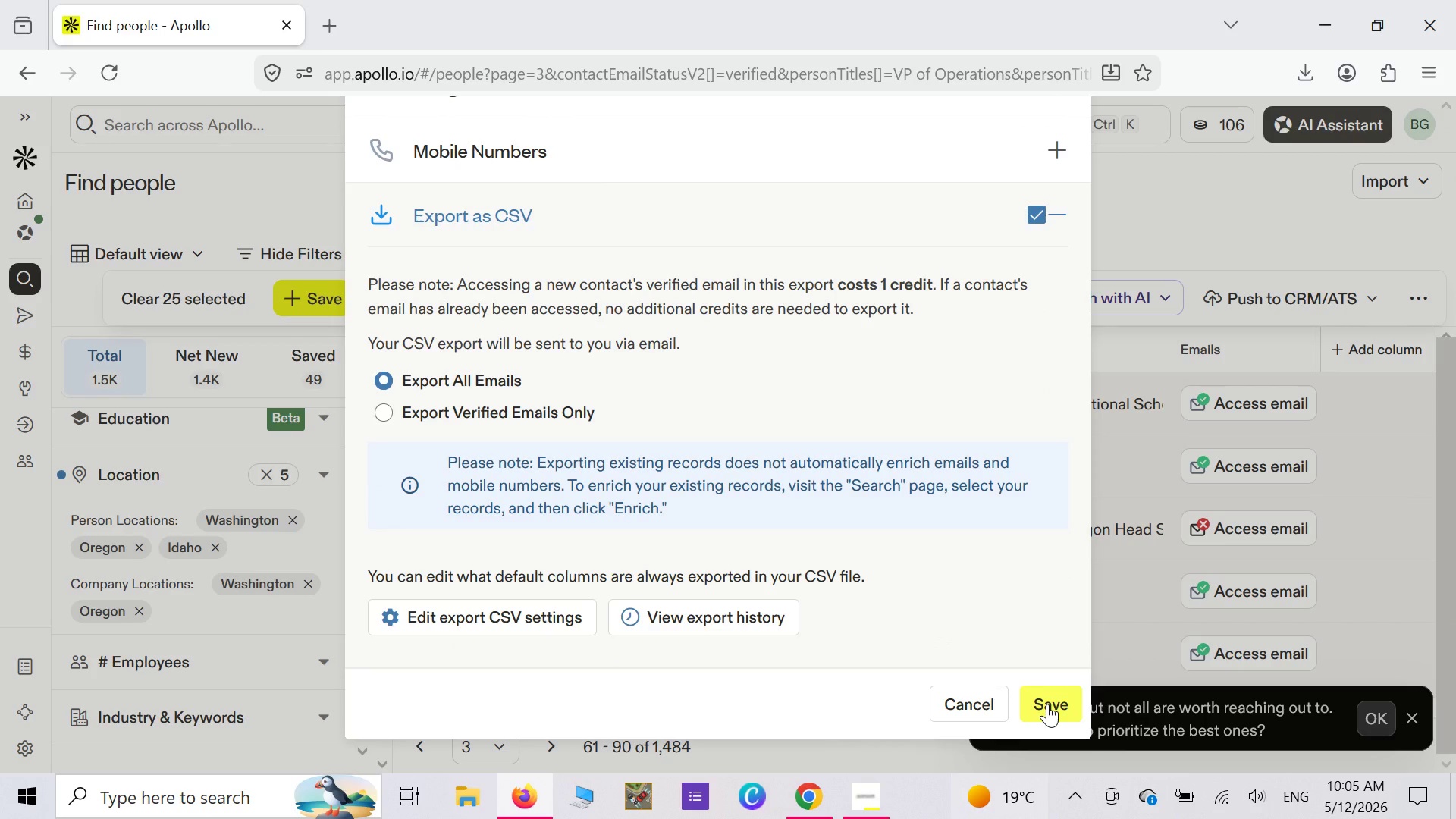 
wait(7.33)
 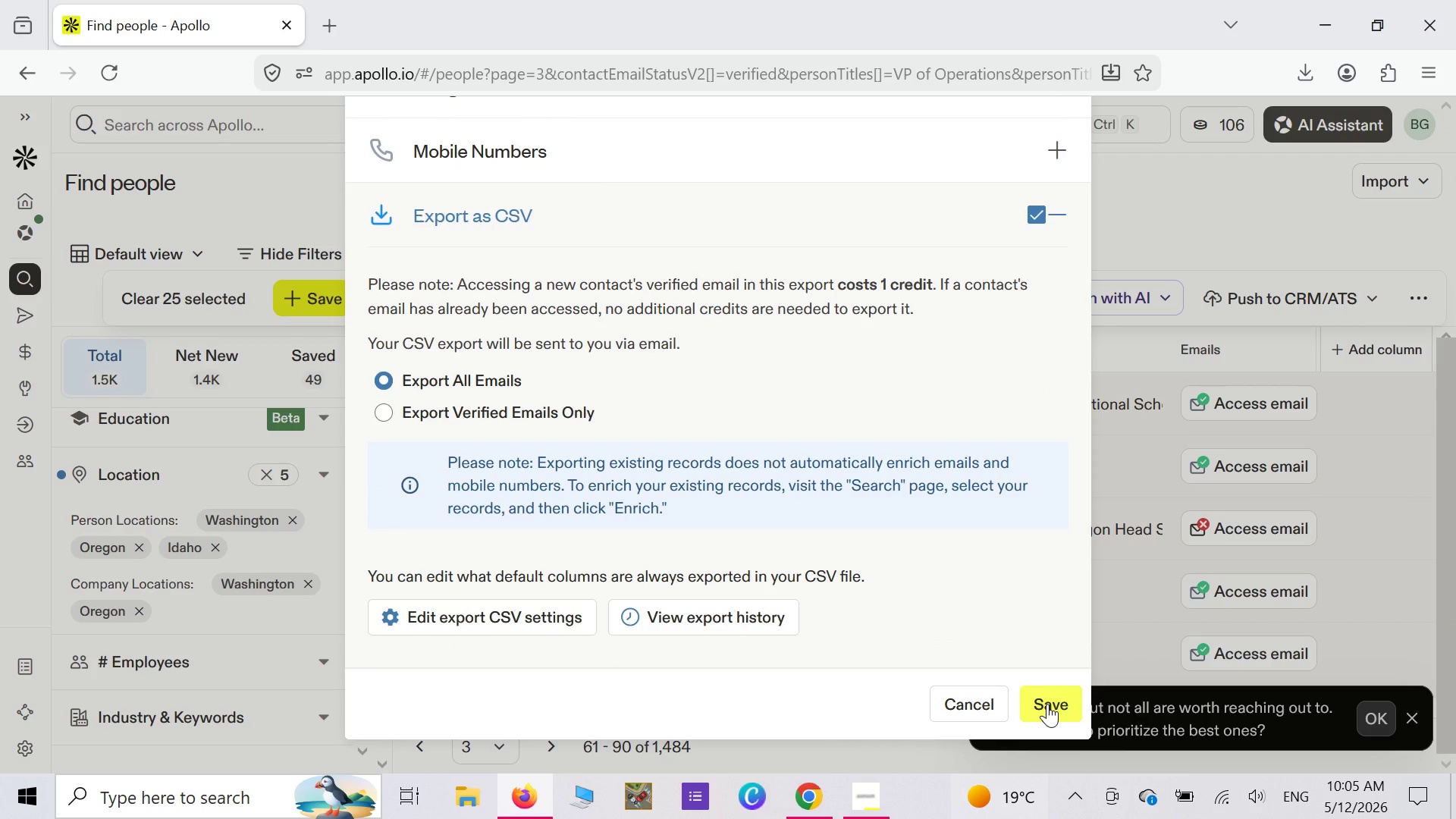 
left_click([1047, 704])
 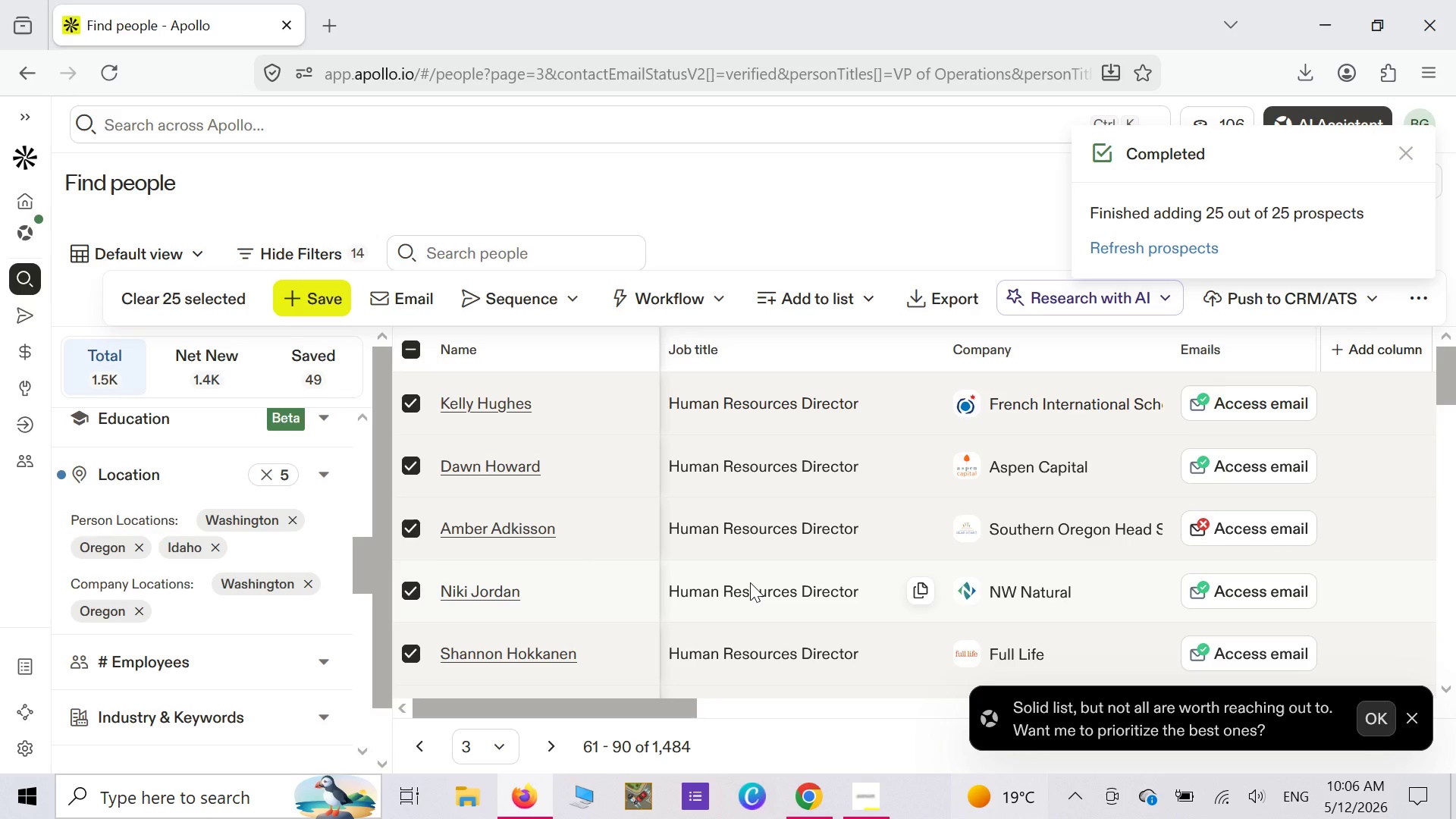 
wait(58.47)
 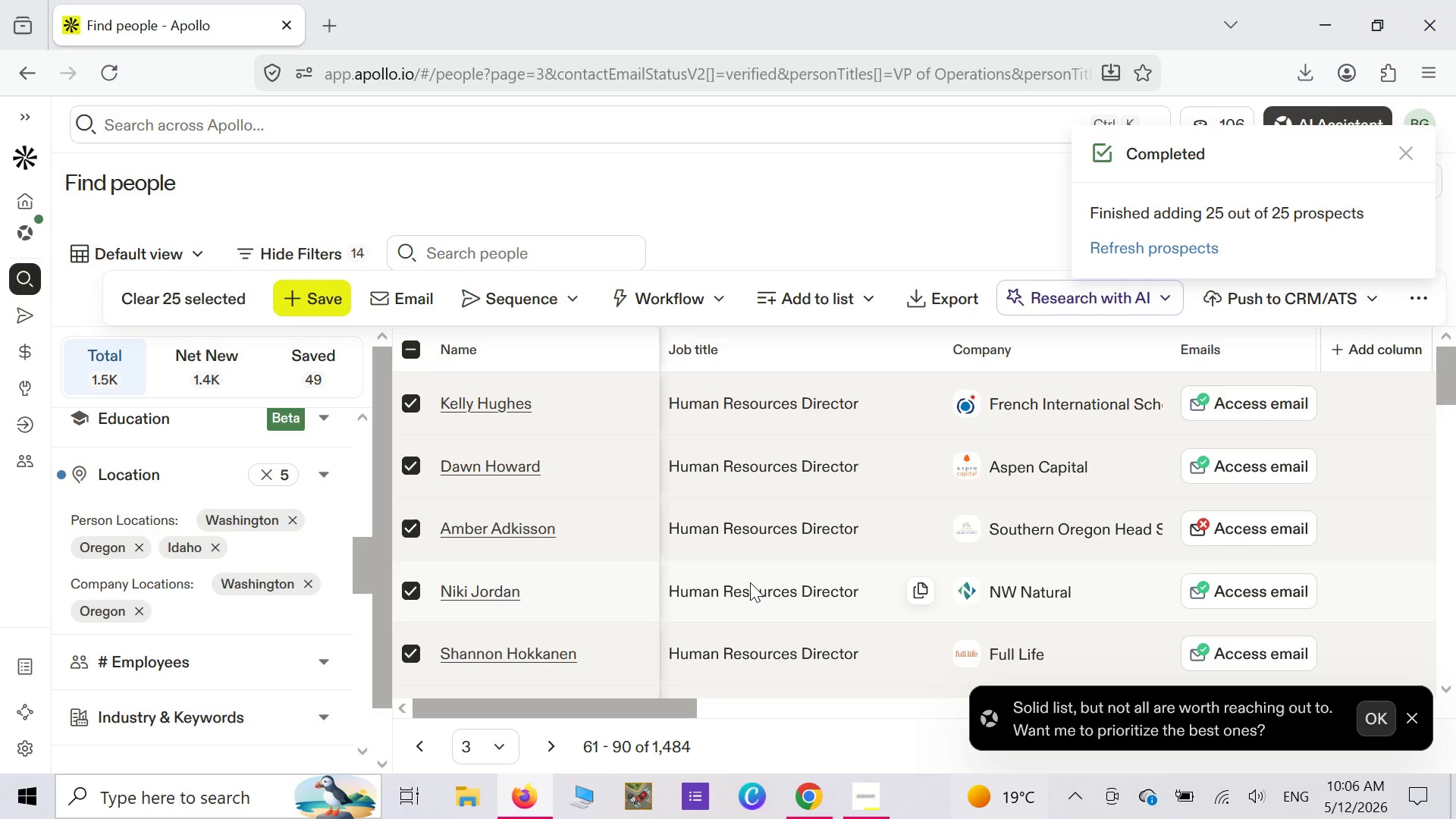 
scroll: coordinate [675, 608], scroll_direction: down, amount: 25.0
 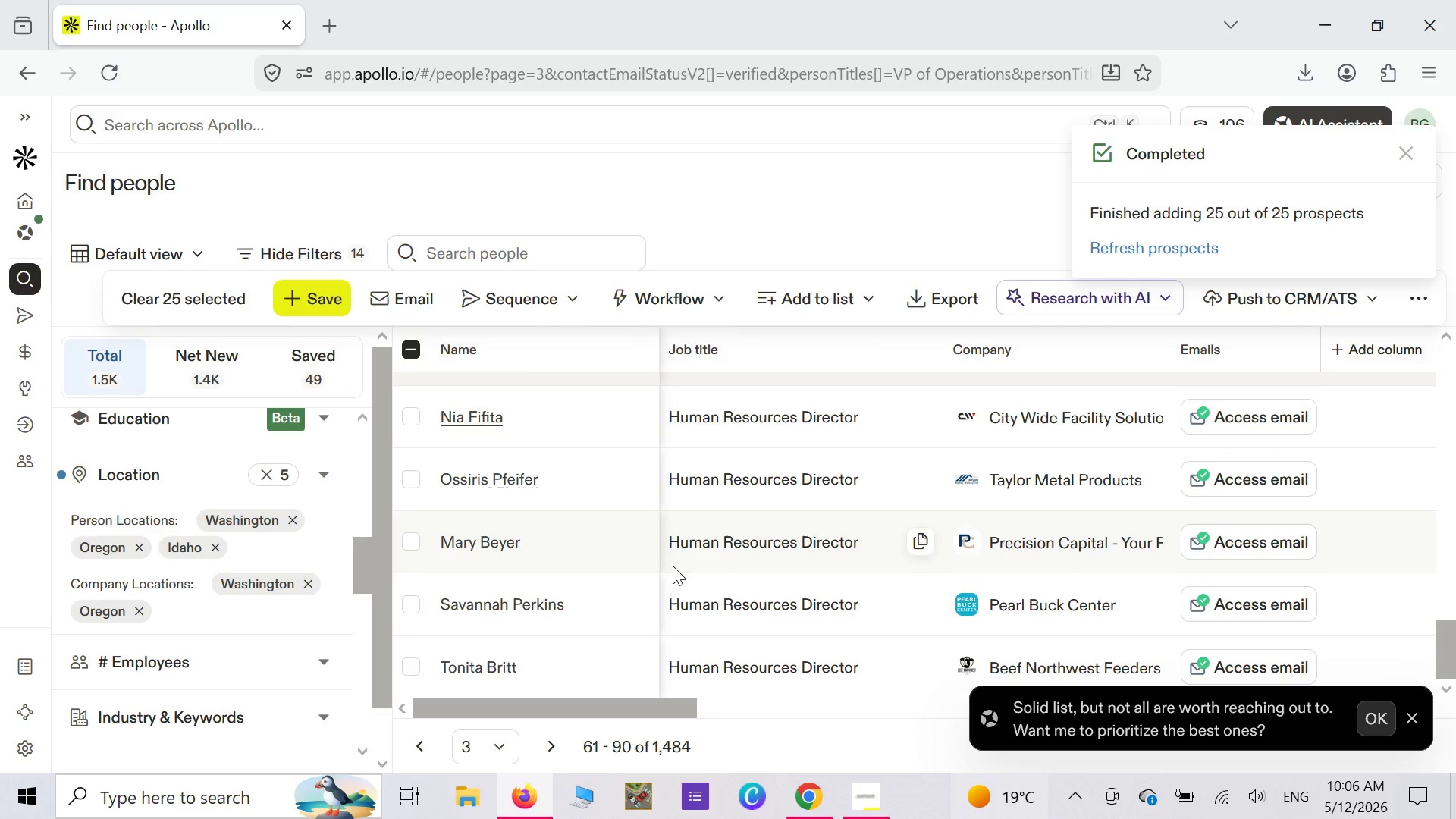 
scroll: coordinate [673, 566], scroll_direction: up, amount: 9.0
 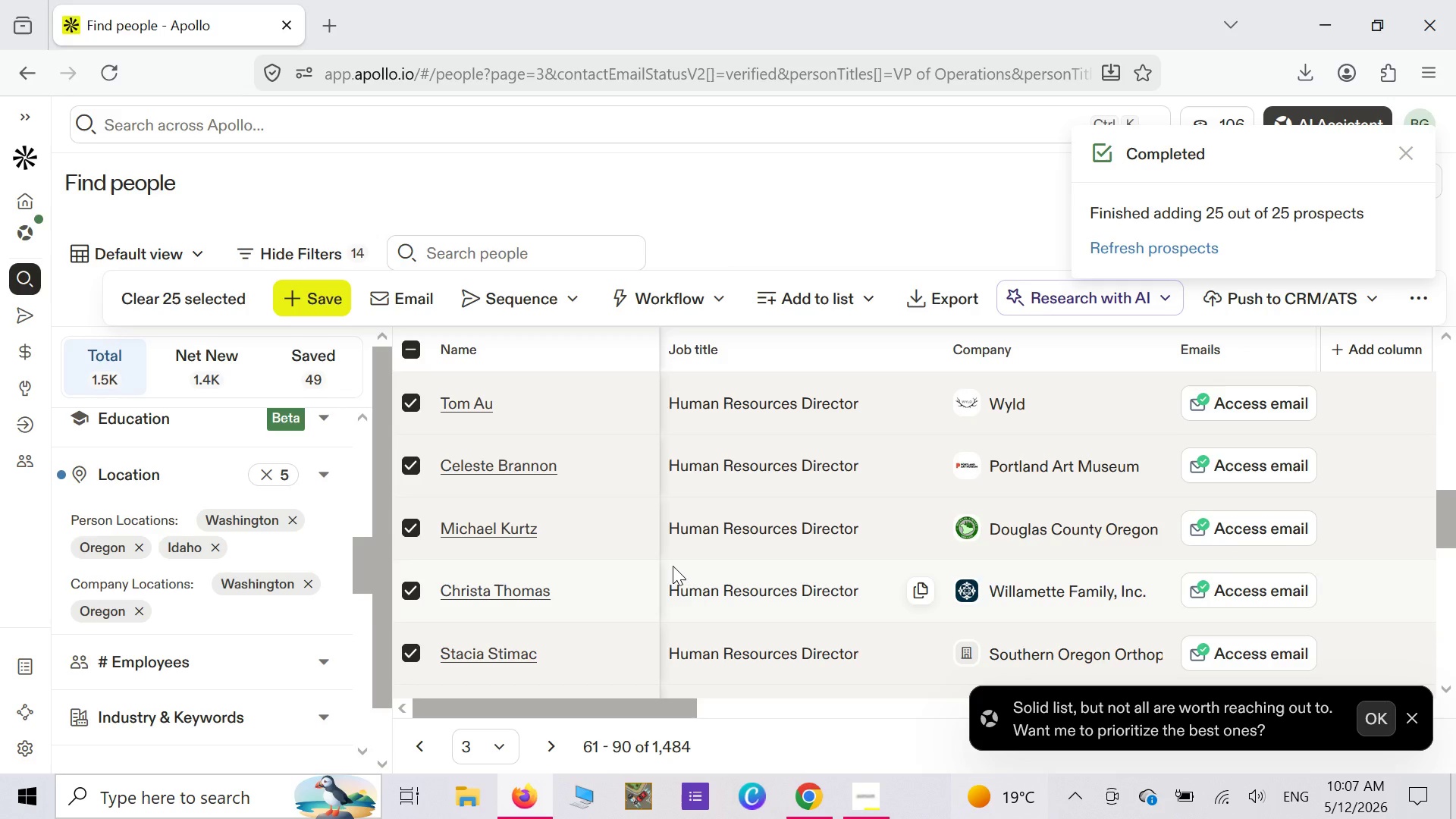 
wait(50.62)
 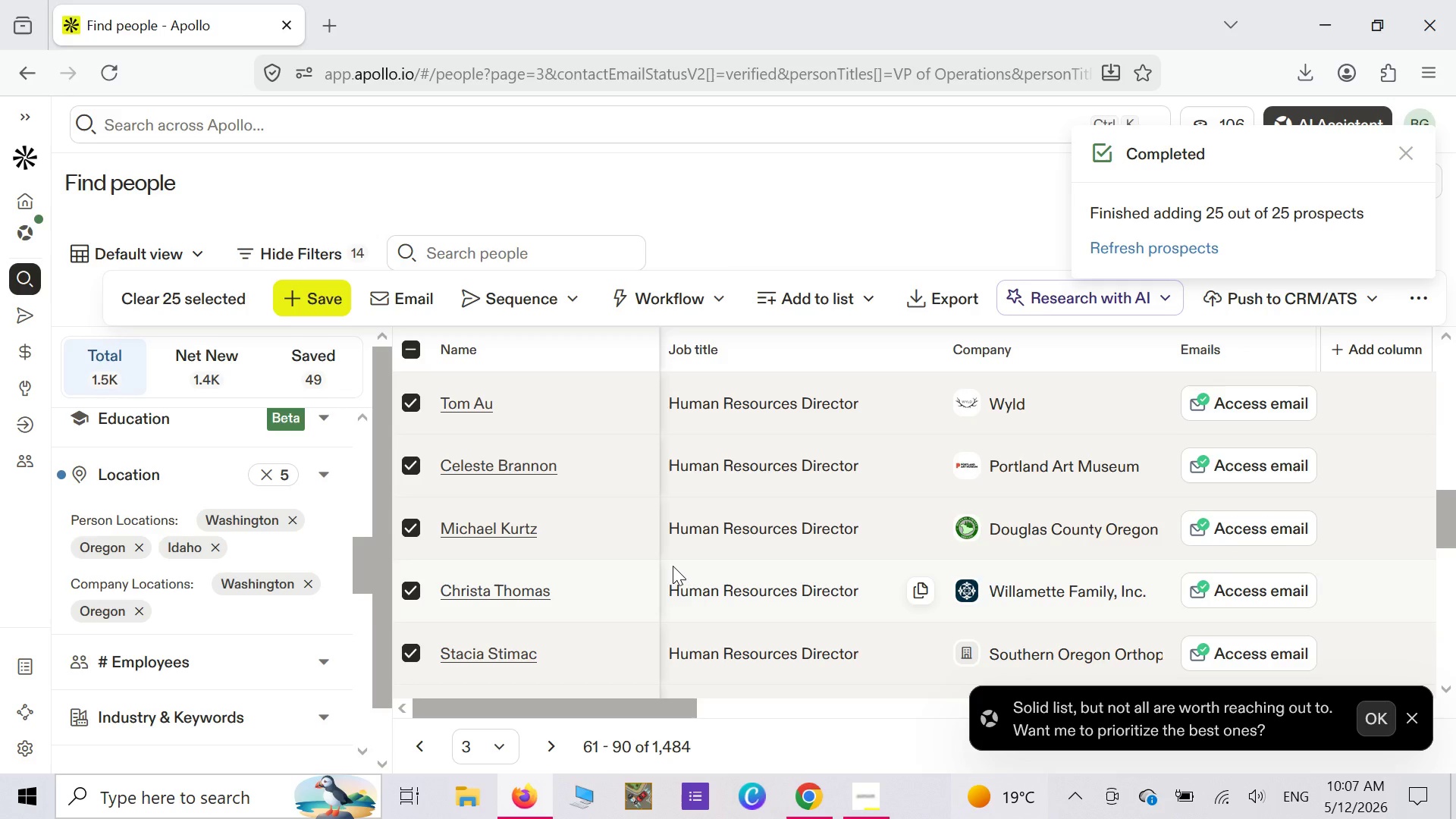 
scroll: coordinate [713, 470], scroll_direction: down, amount: 3.0
 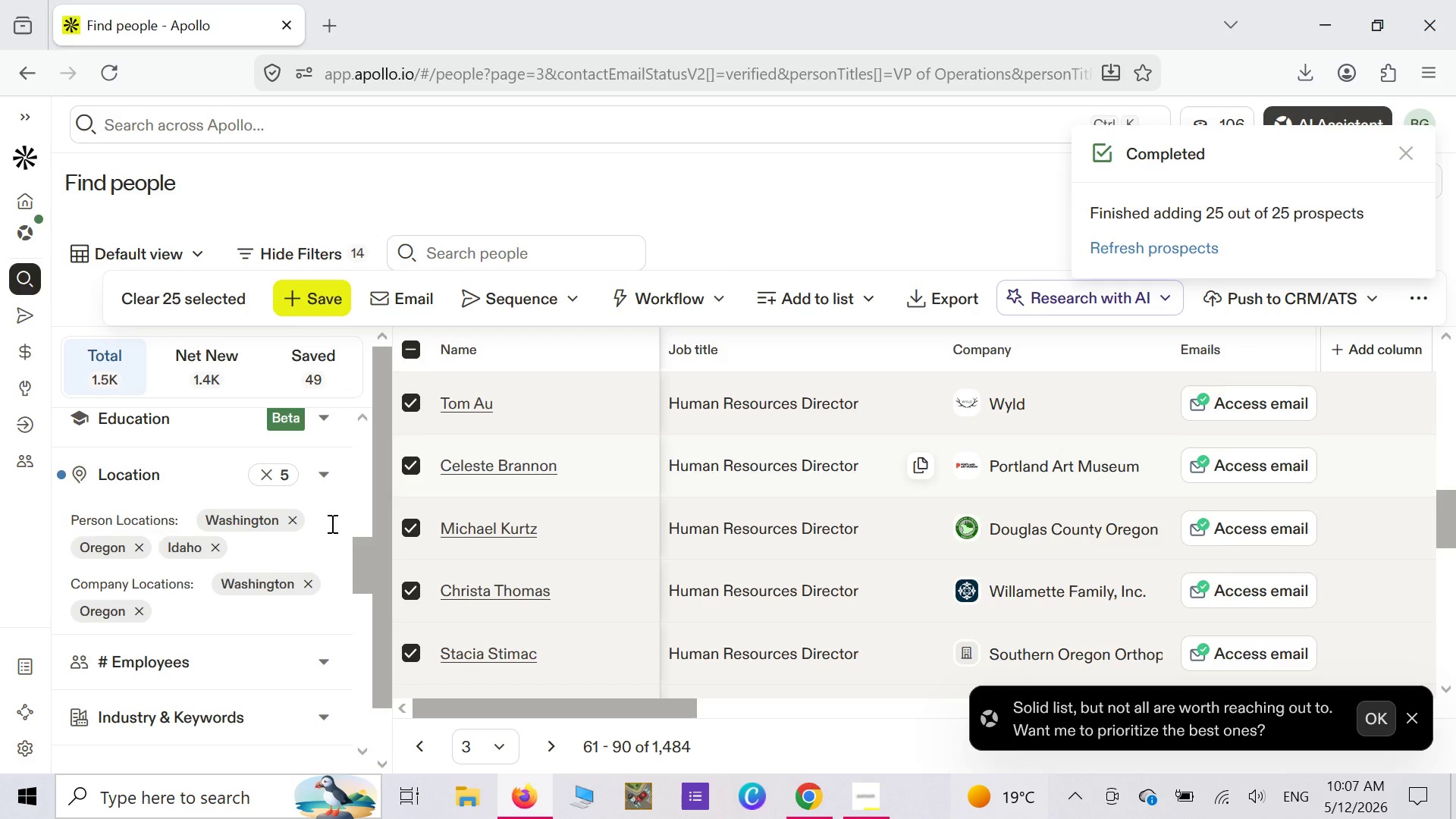 
scroll: coordinate [402, 546], scroll_direction: up, amount: 4.0
 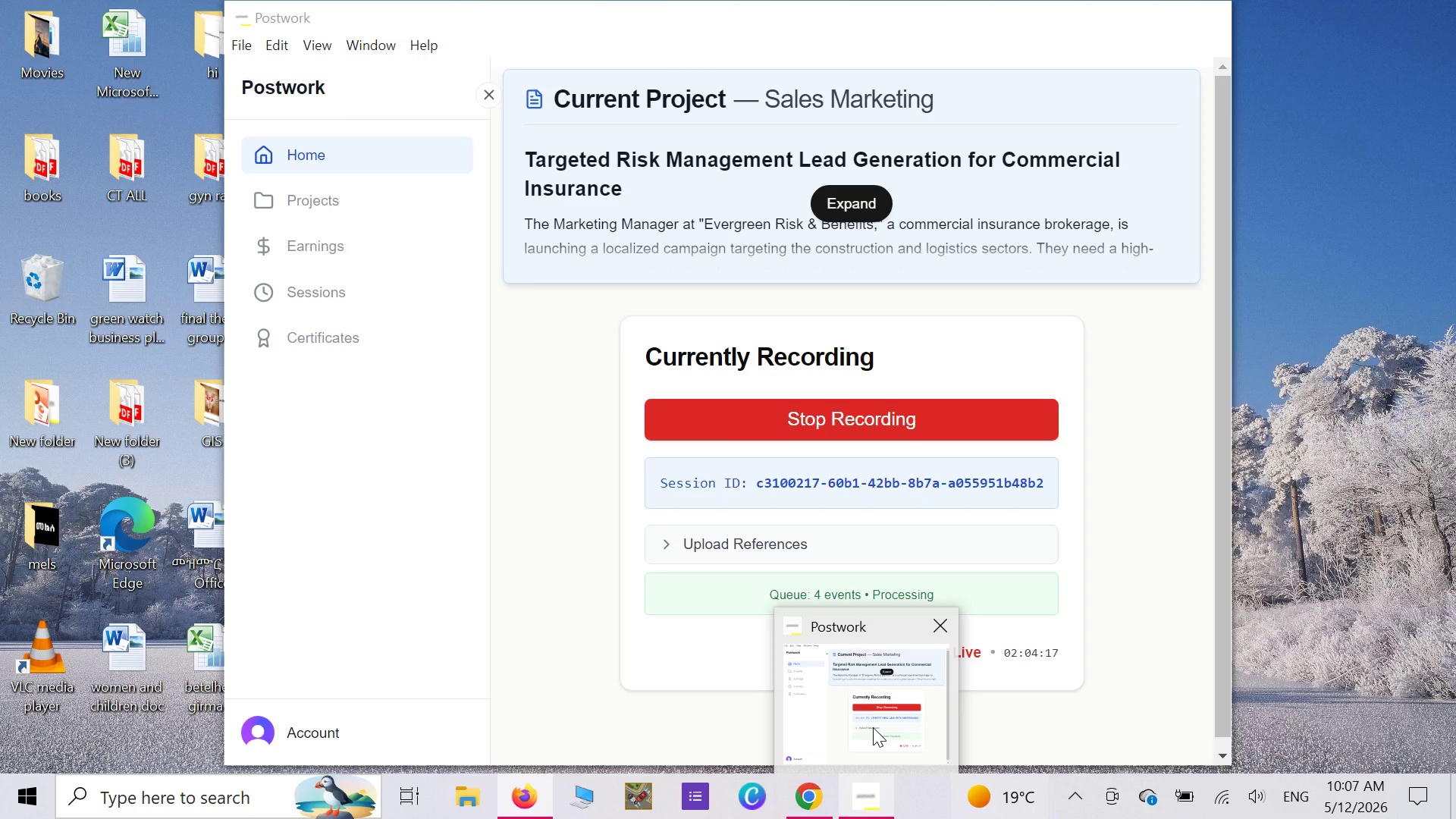 
wait(8.24)
 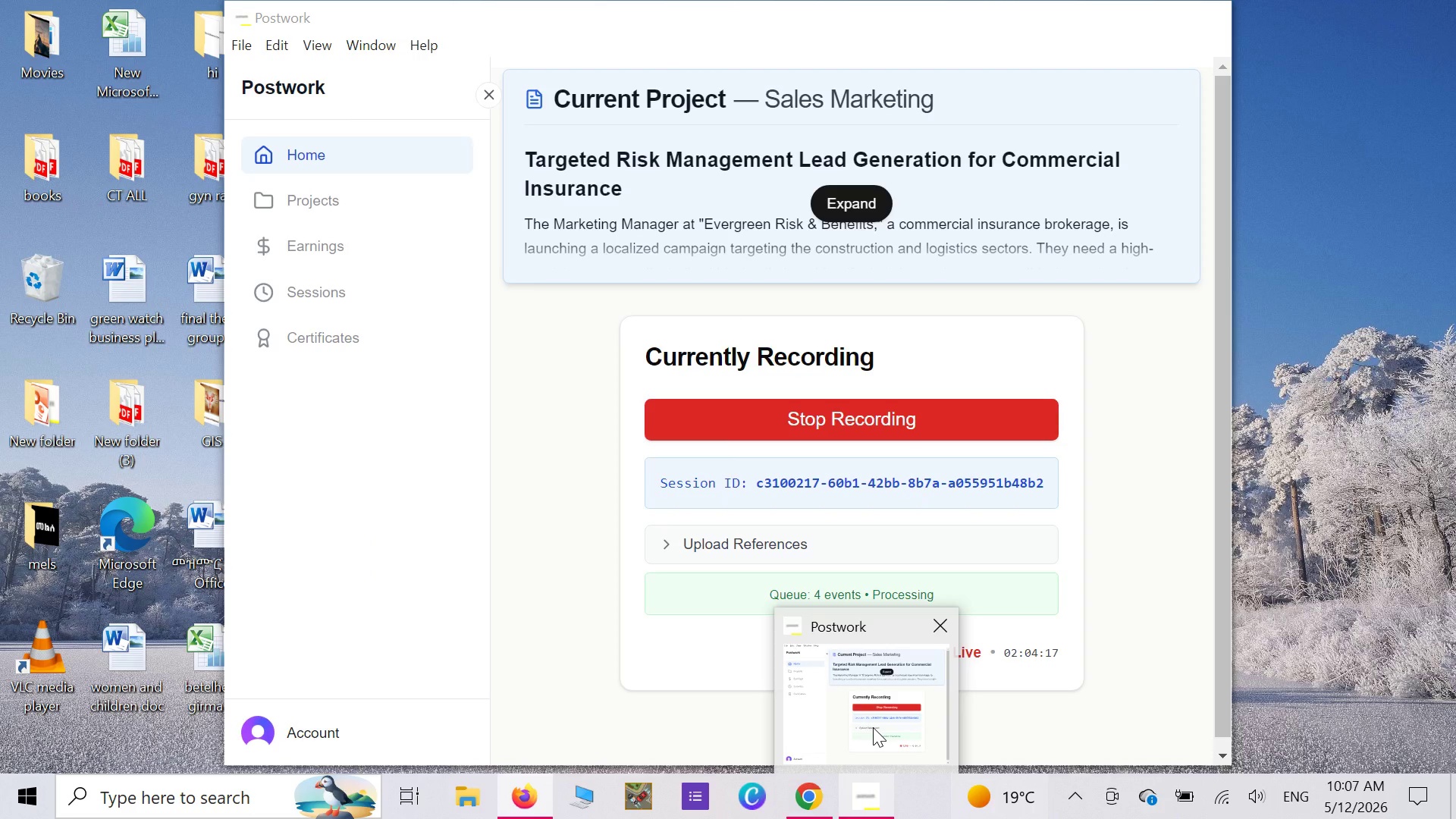 
left_click([864, 794])